 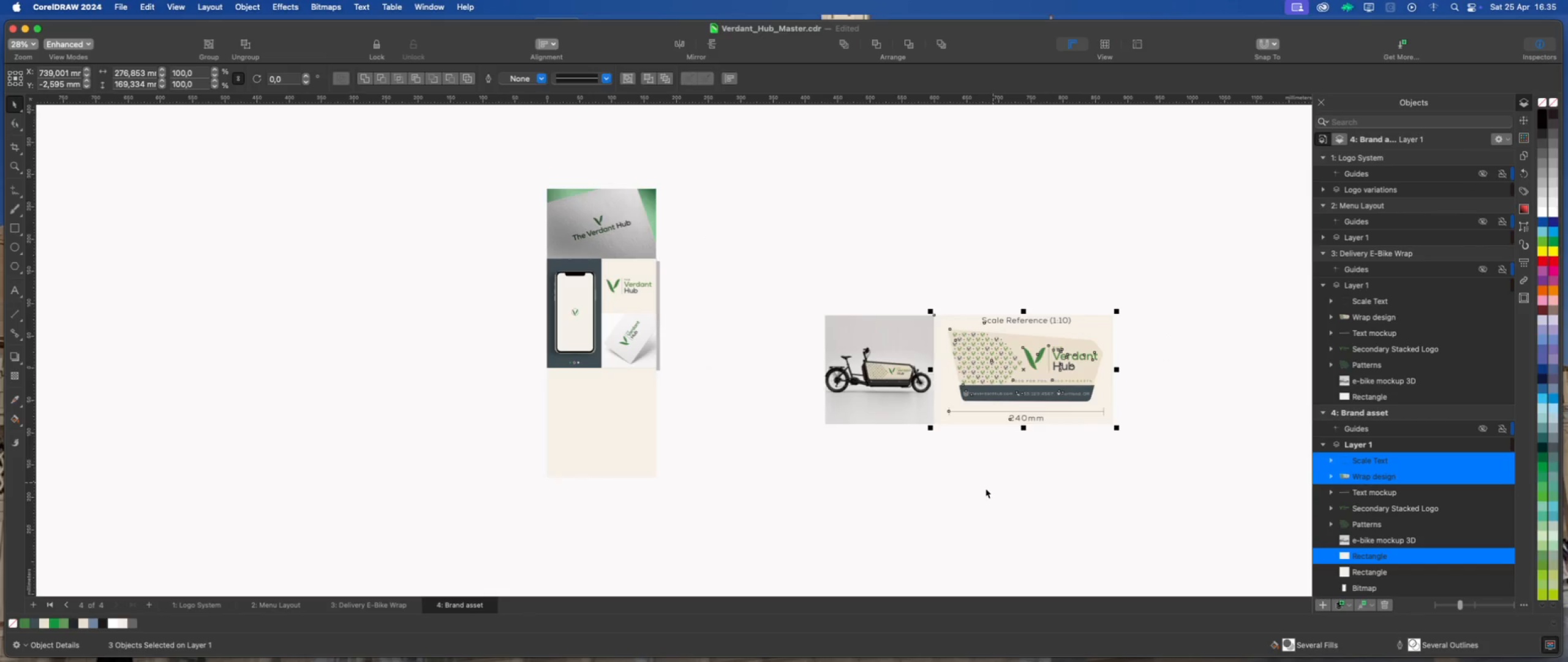 
left_click([985, 489])
 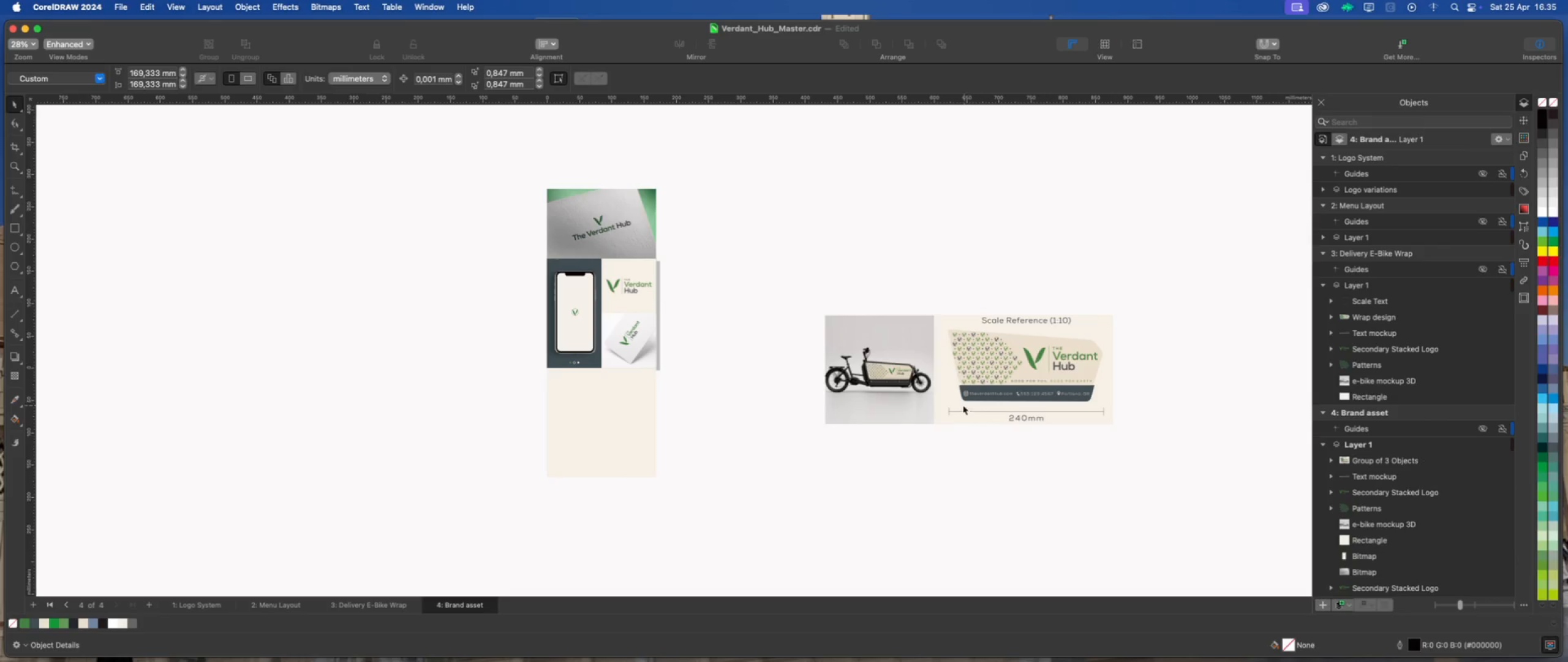 
left_click([913, 398])
 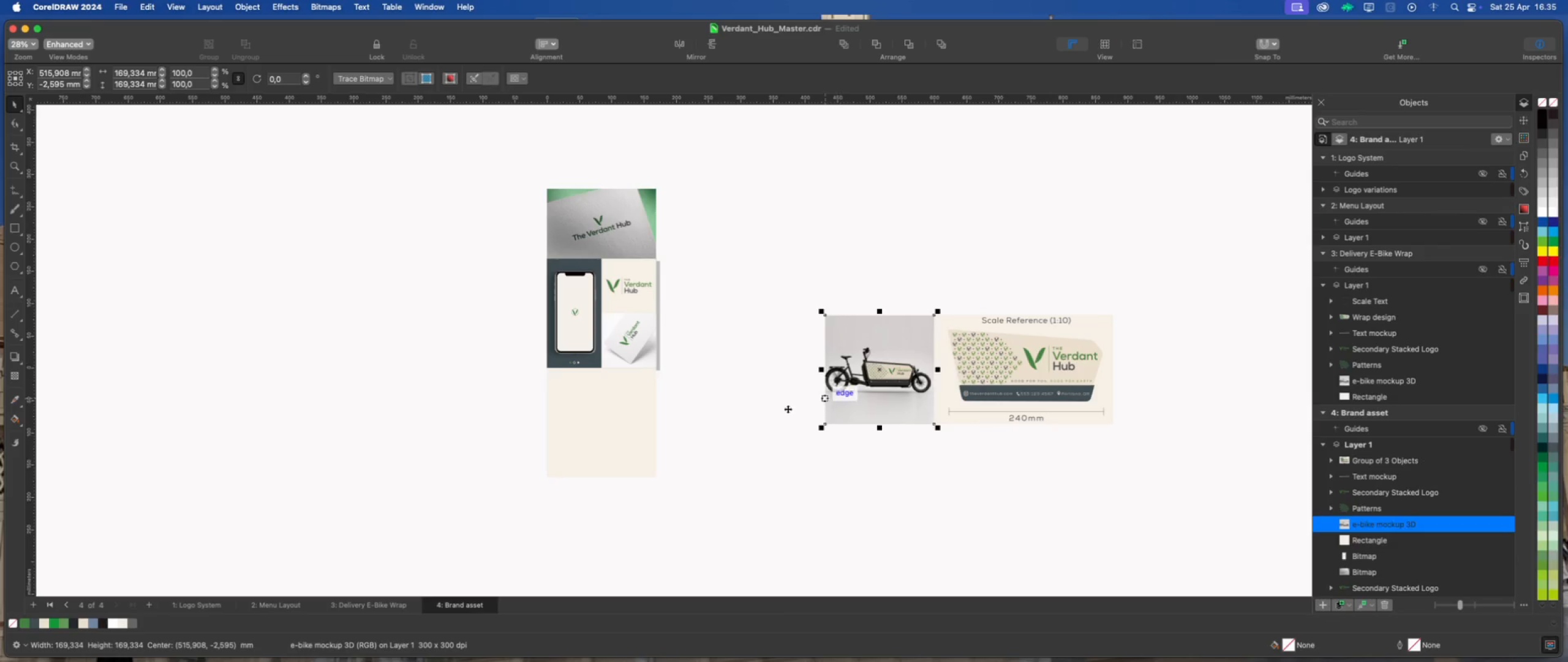 
scroll: coordinate [530, 410], scroll_direction: up, amount: 6.0
 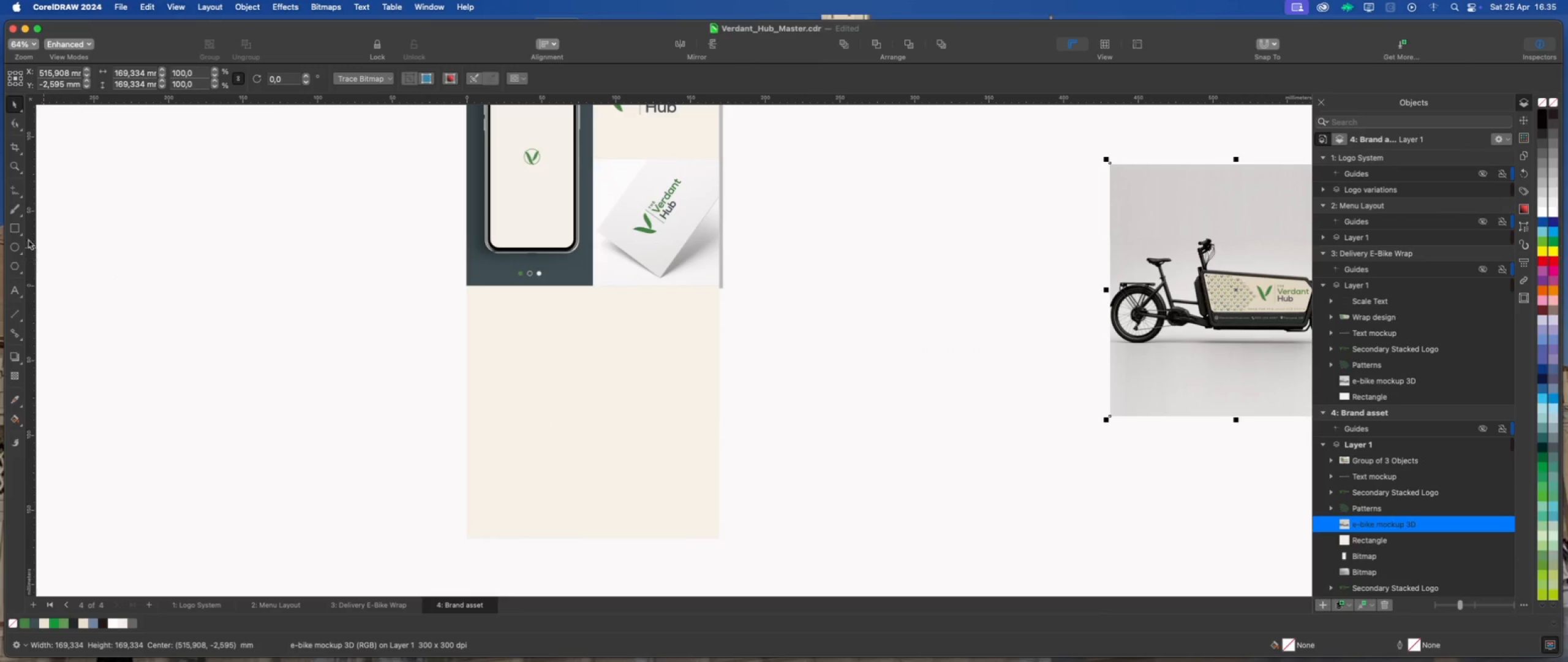 
left_click([15, 229])
 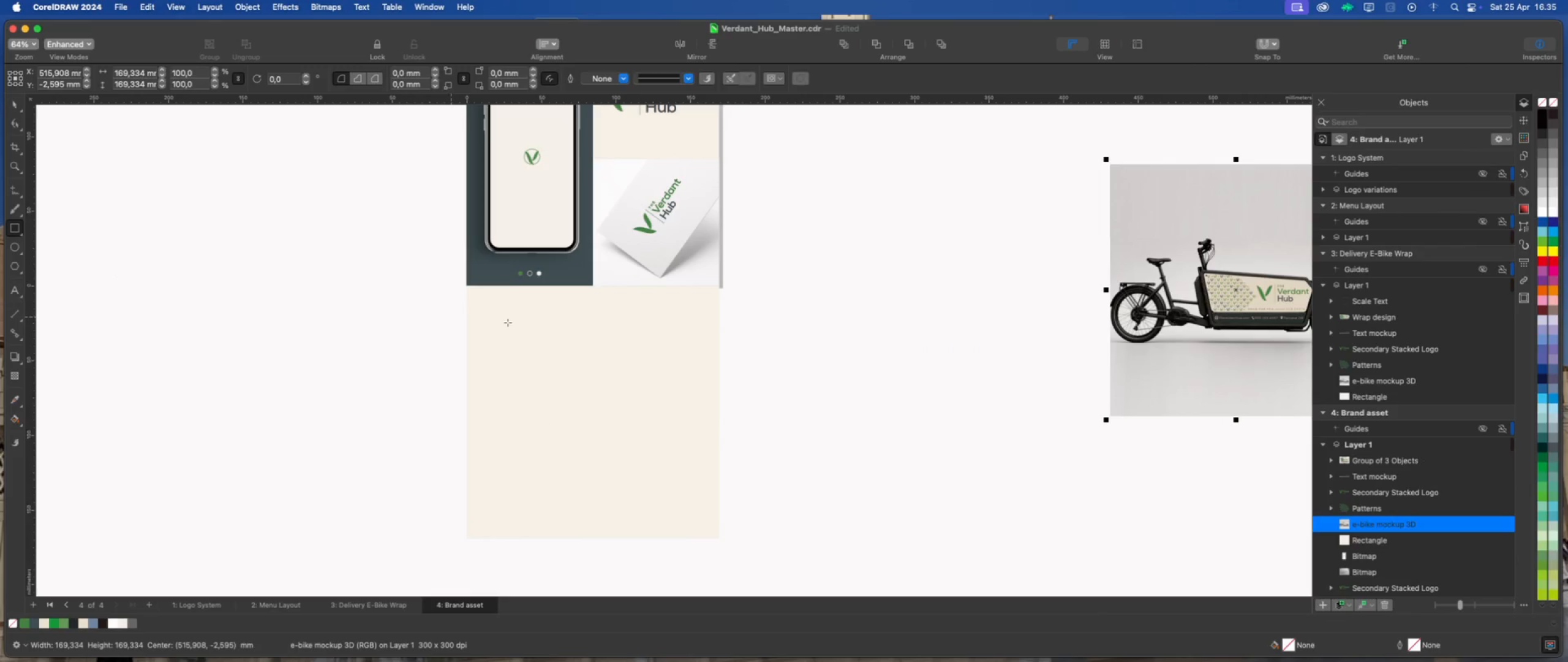 
scroll: coordinate [537, 322], scroll_direction: up, amount: 2.0
 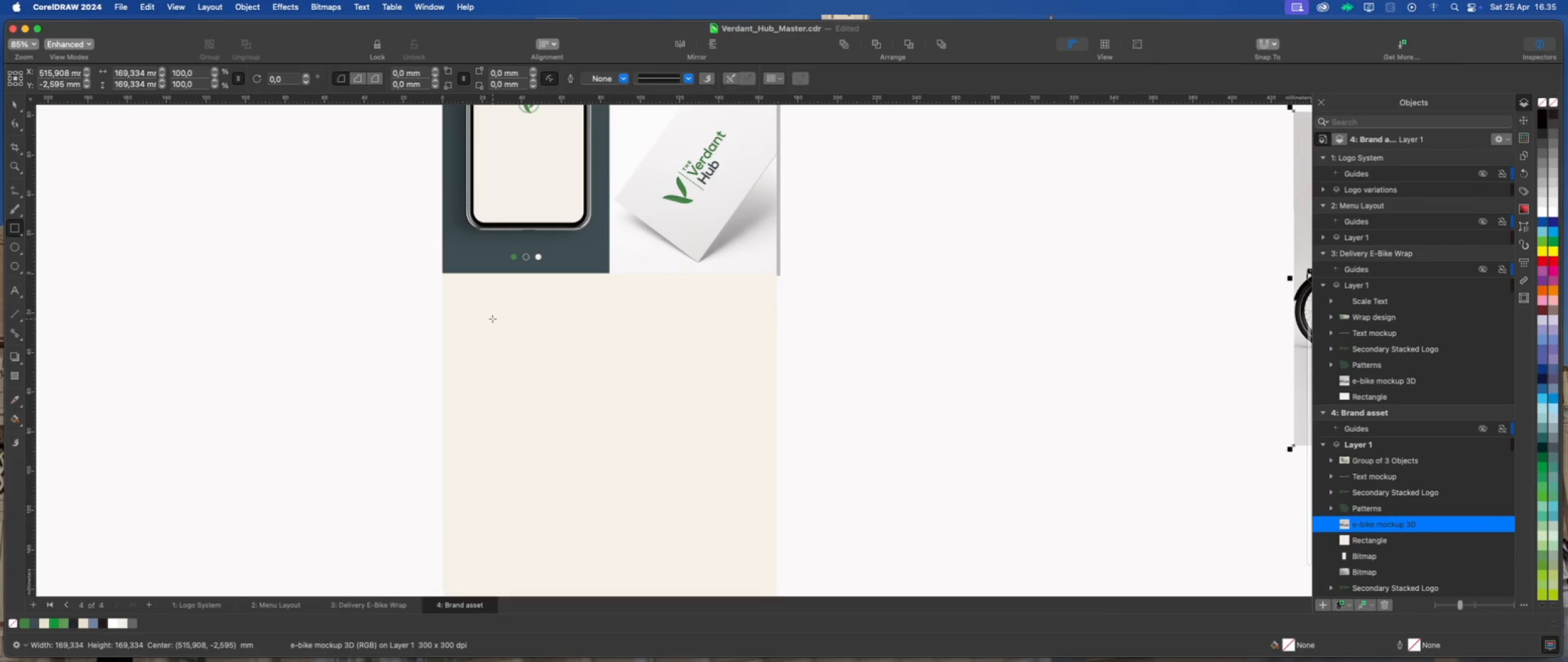 
left_click_drag(start_coordinate=[491, 319], to_coordinate=[528, 358])
 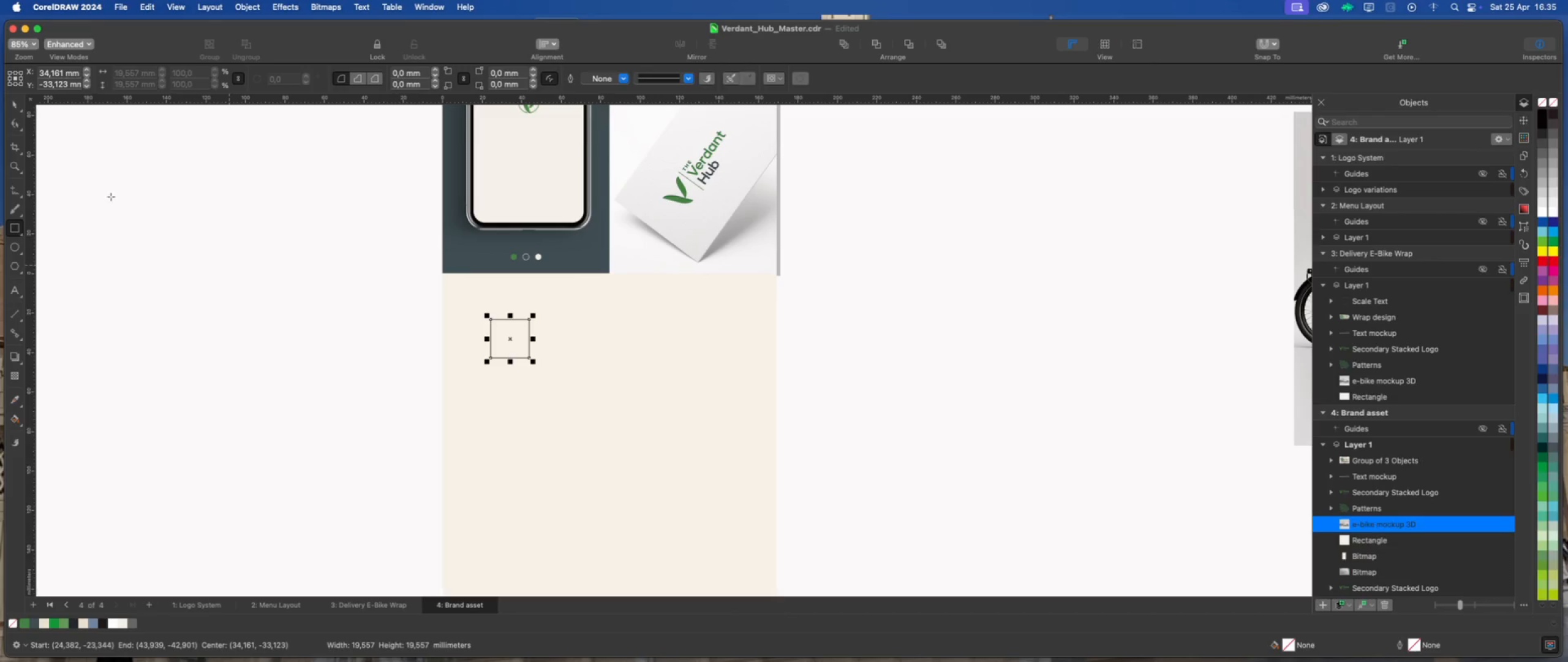 
hold_key(key=ShiftLeft, duration=0.62)
 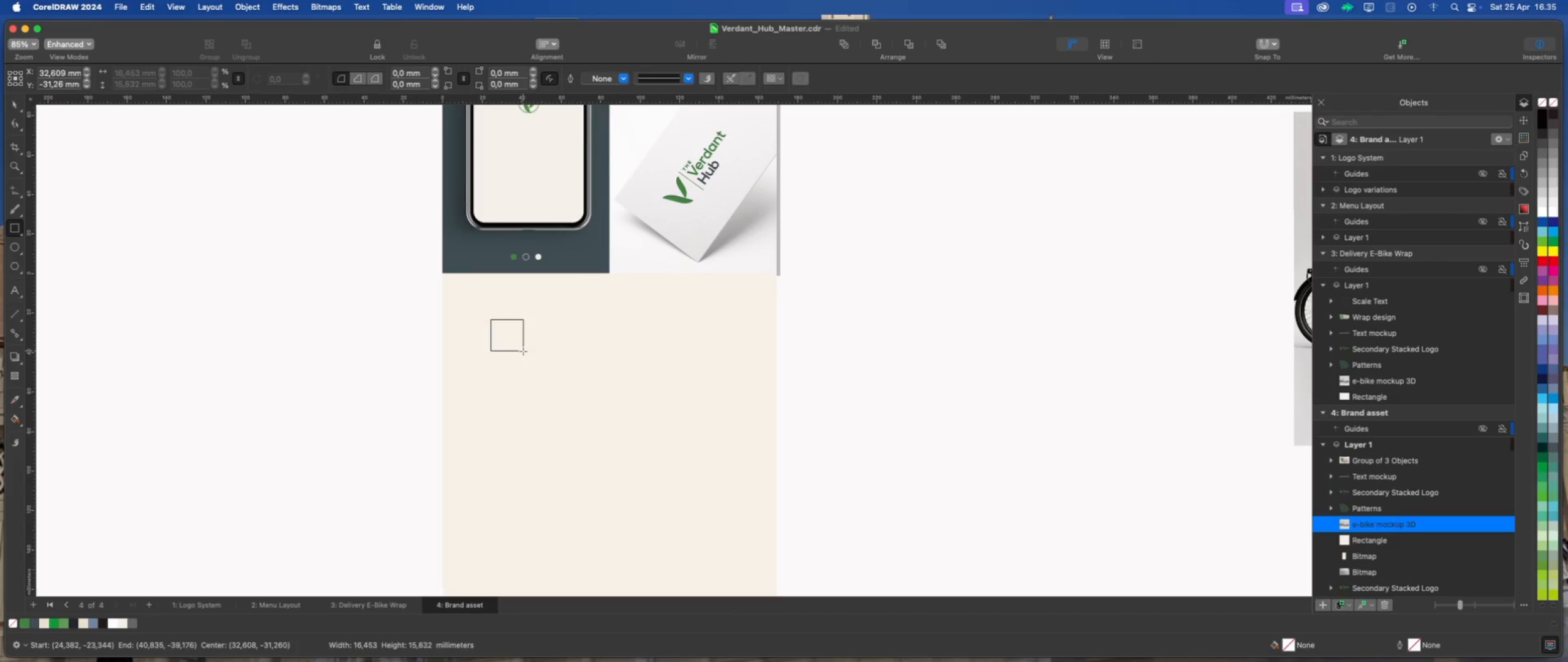 
hold_key(key=CommandLeft, duration=1.26)
 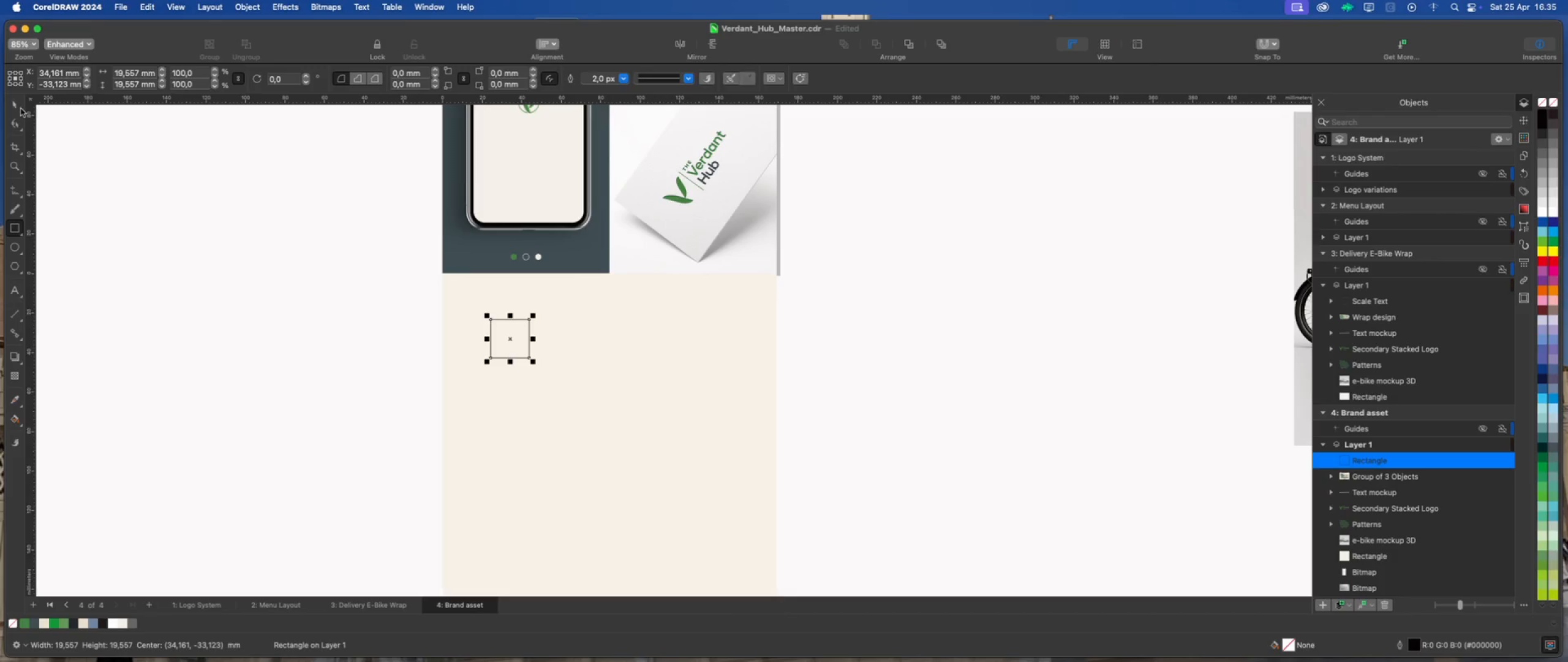 
left_click([18, 105])
 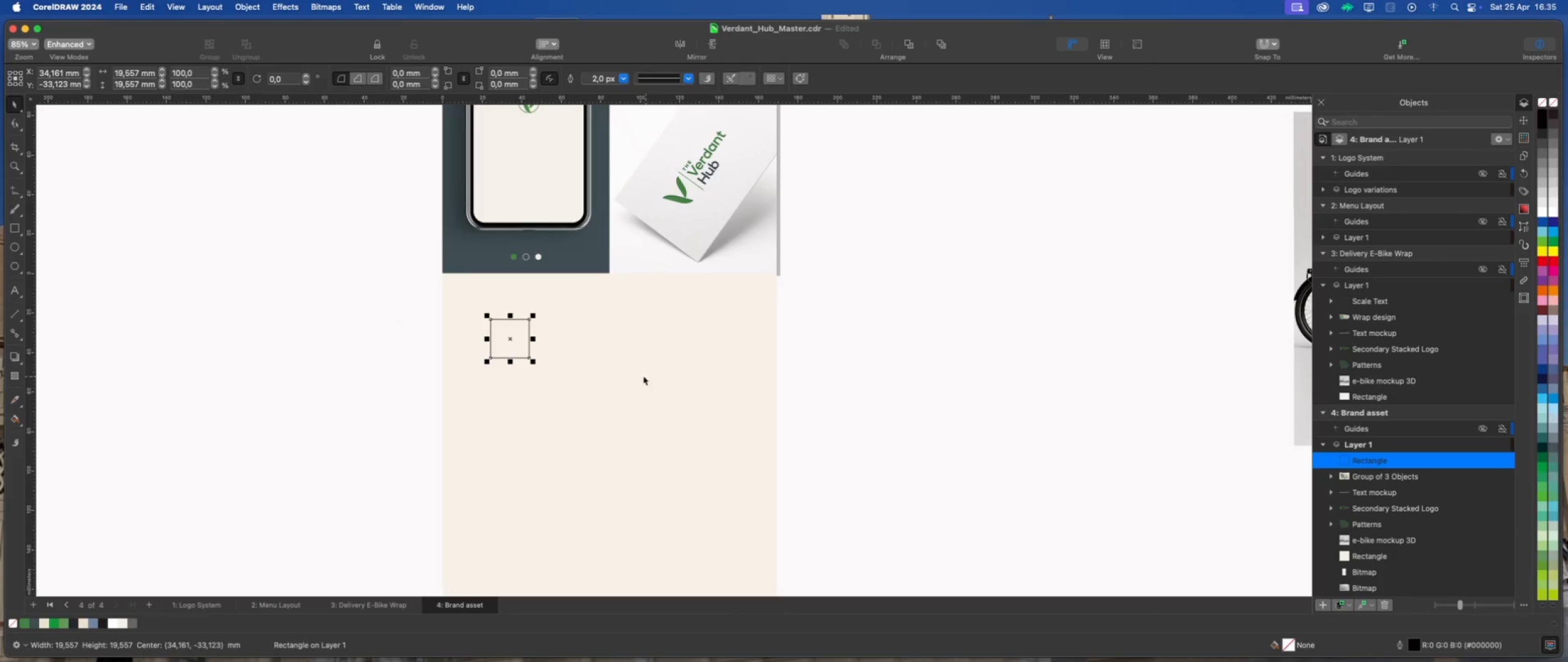 
scroll: coordinate [535, 352], scroll_direction: up, amount: 1.0
 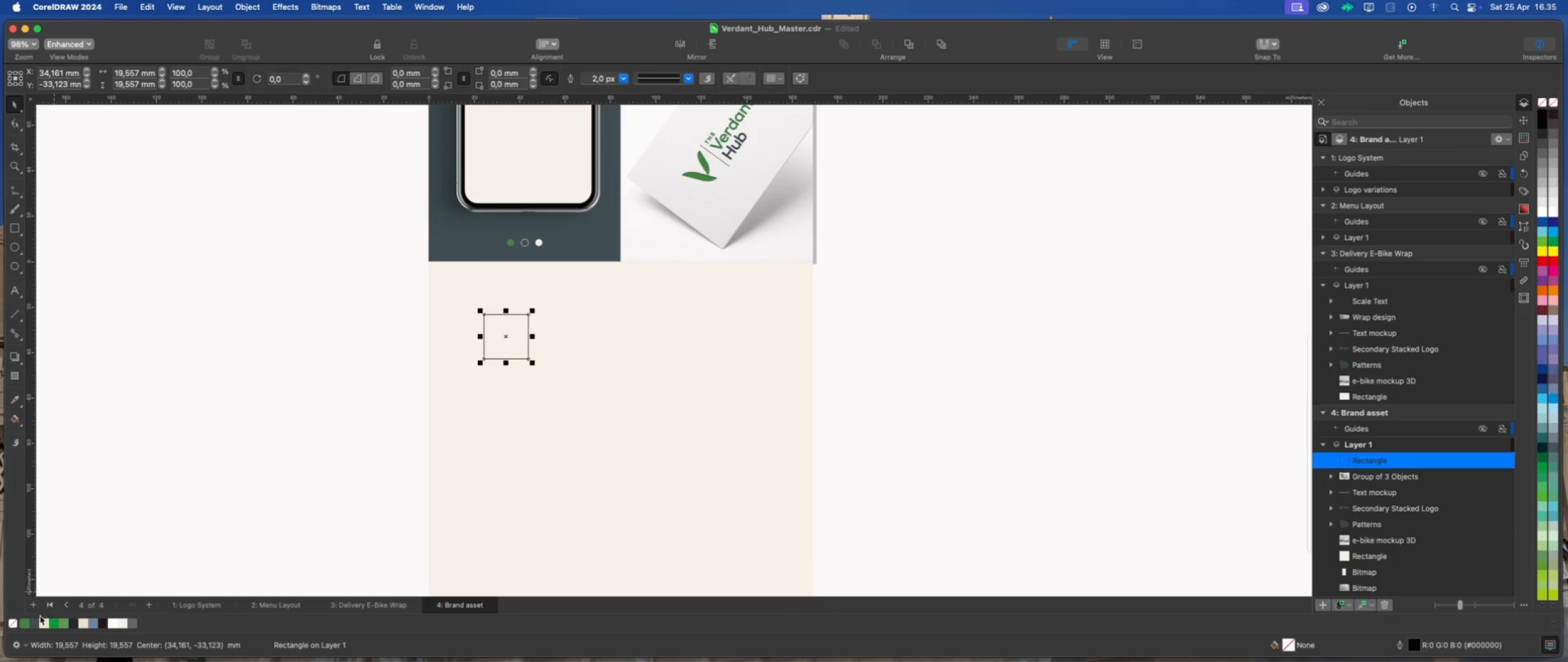 
left_click([26, 622])
 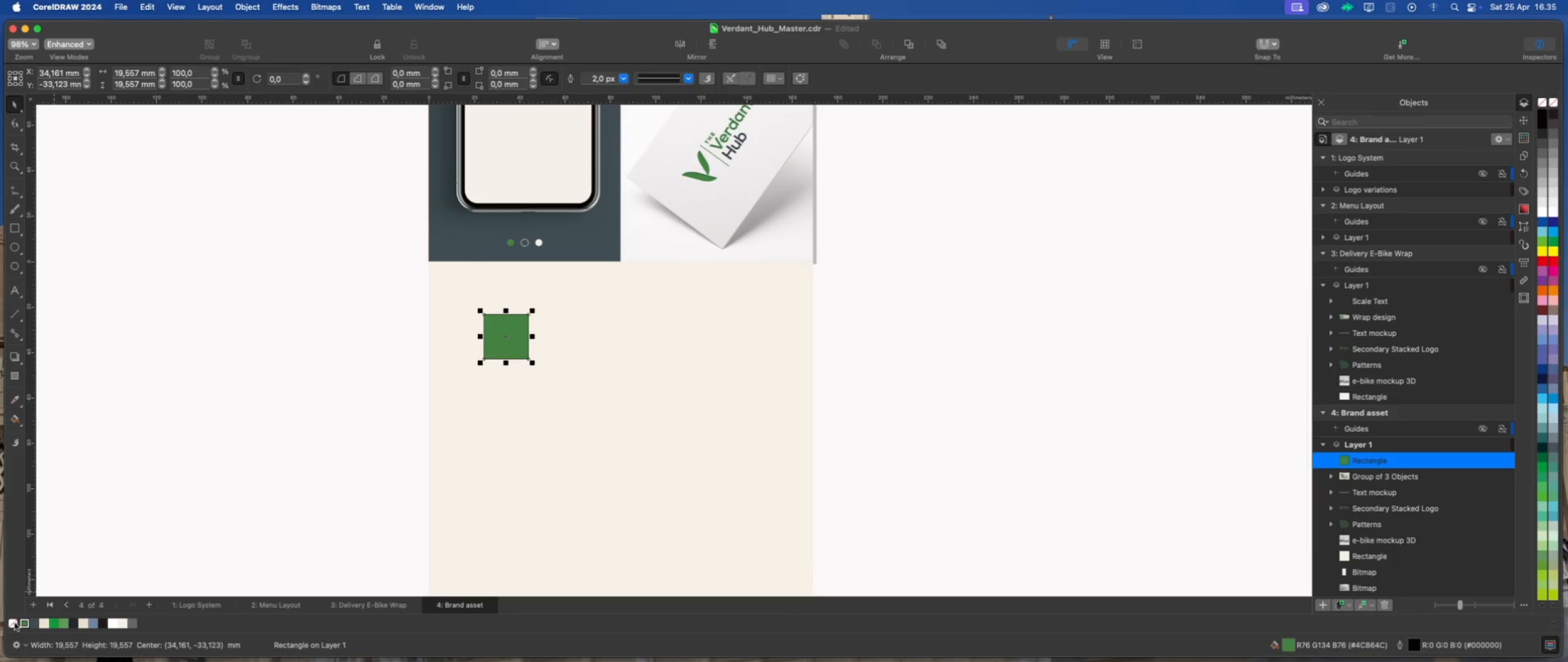 
right_click([12, 622])
 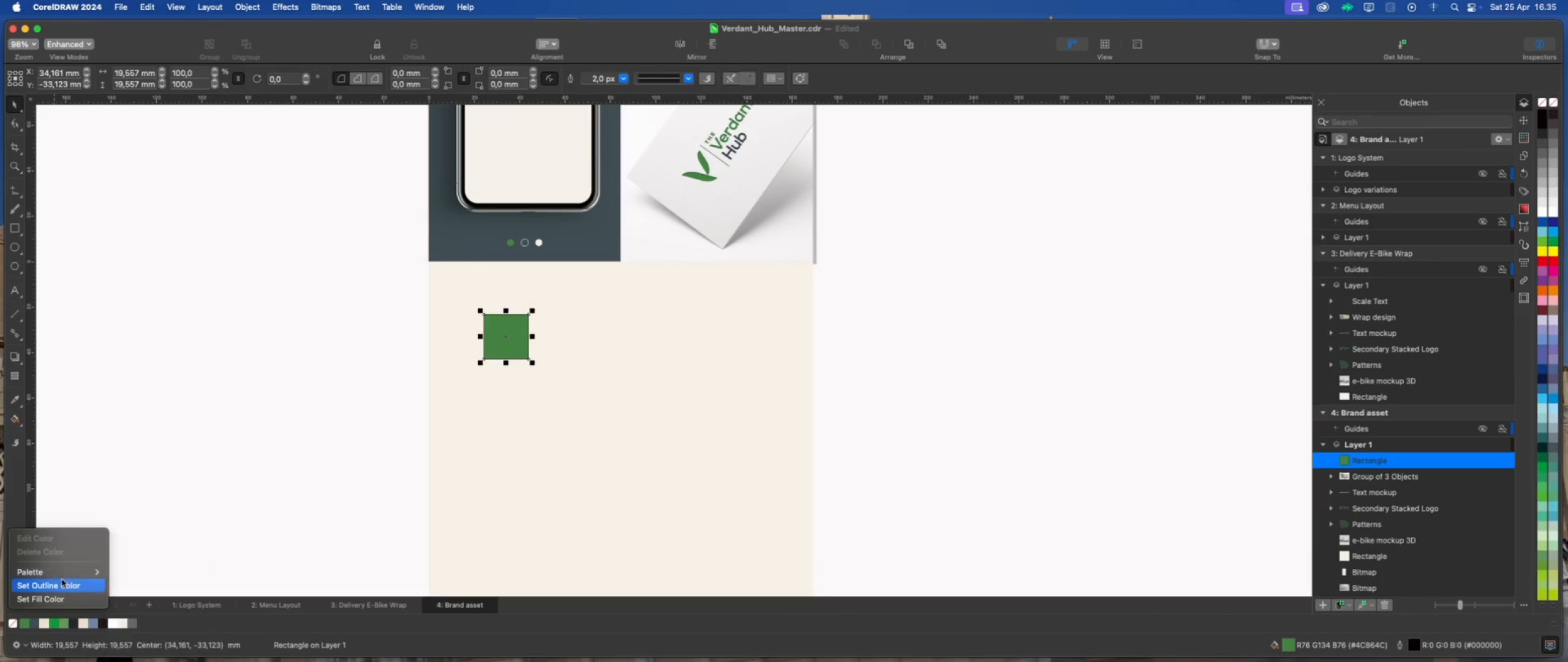 
left_click([61, 584])
 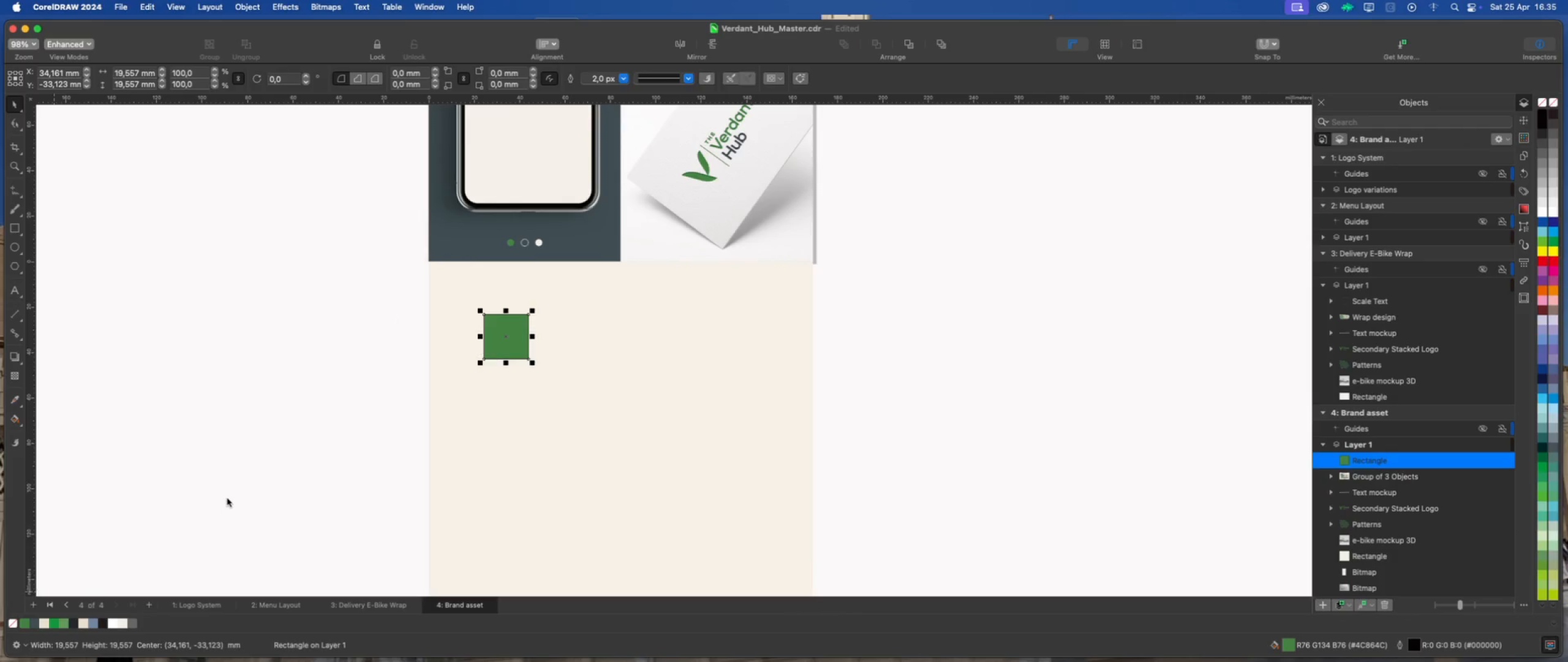 
left_click([228, 498])
 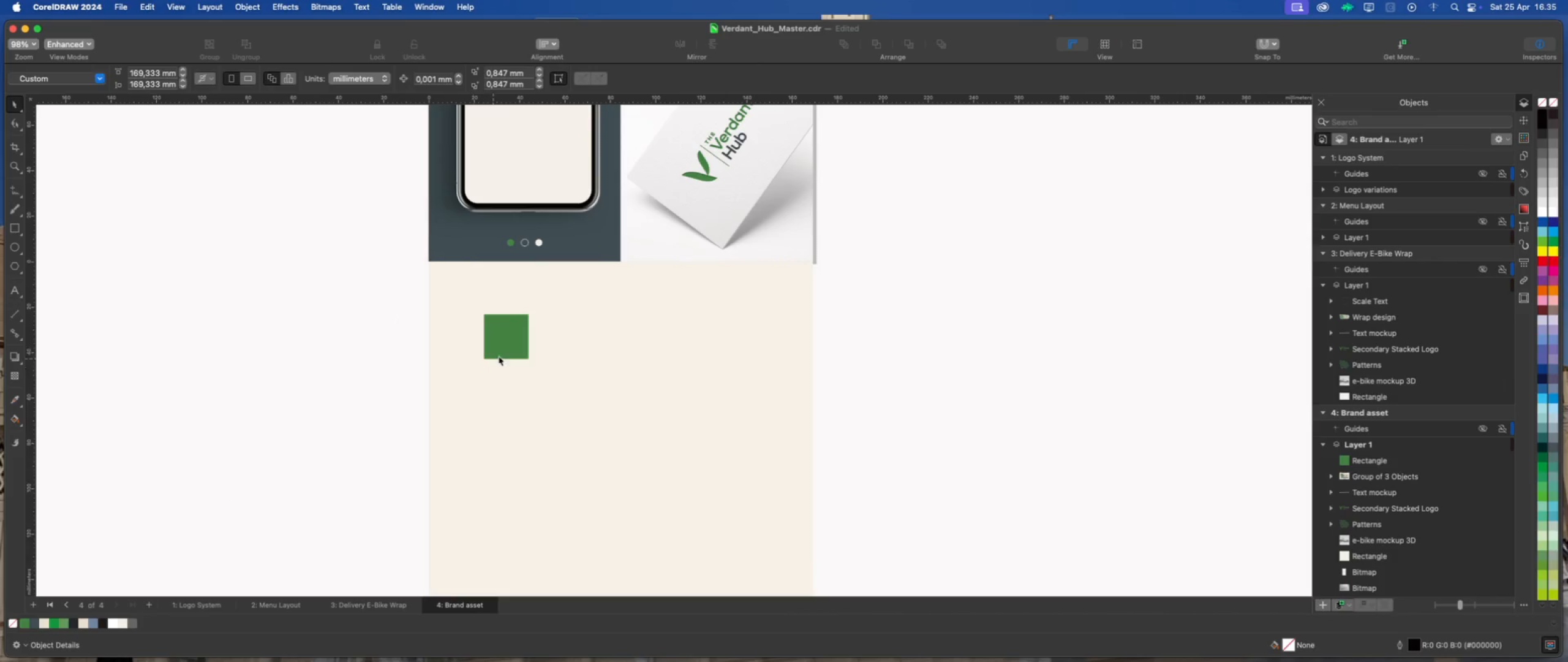 
left_click([510, 347])
 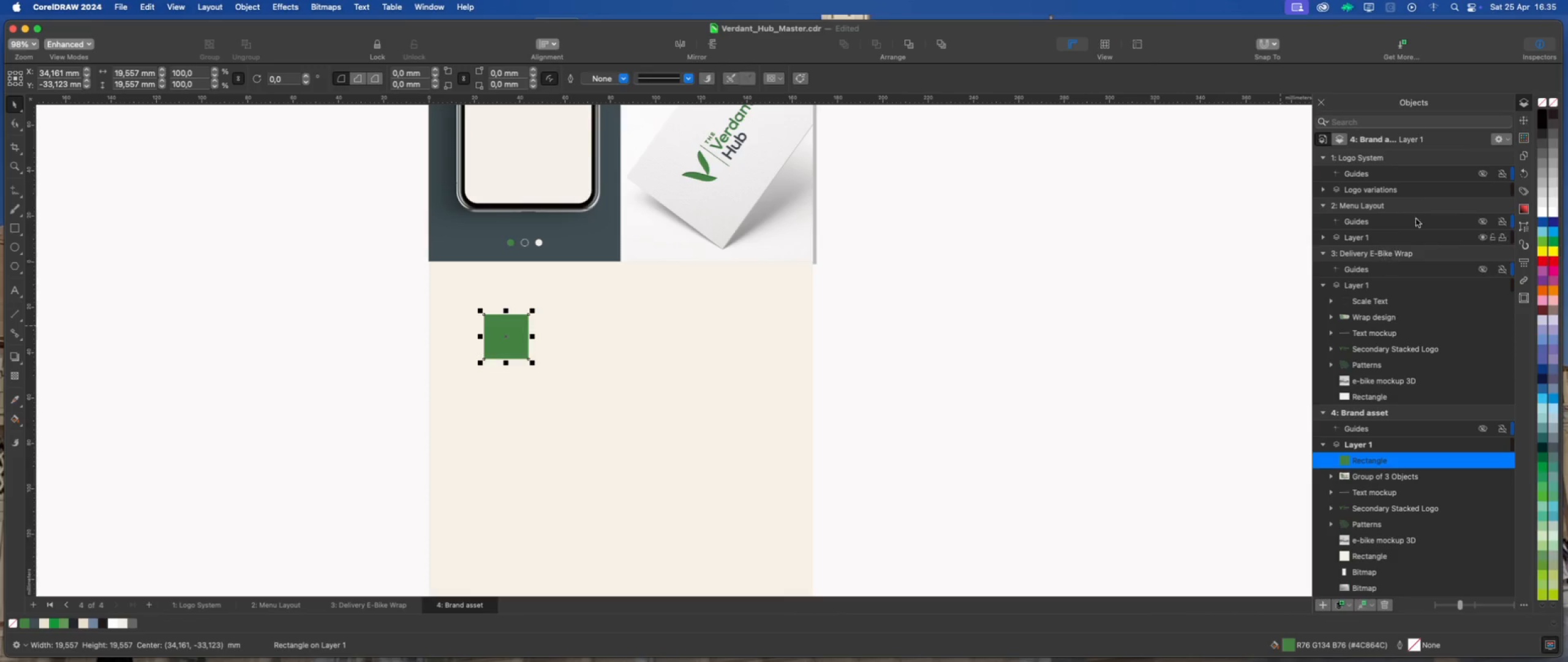 
left_click([1524, 123])
 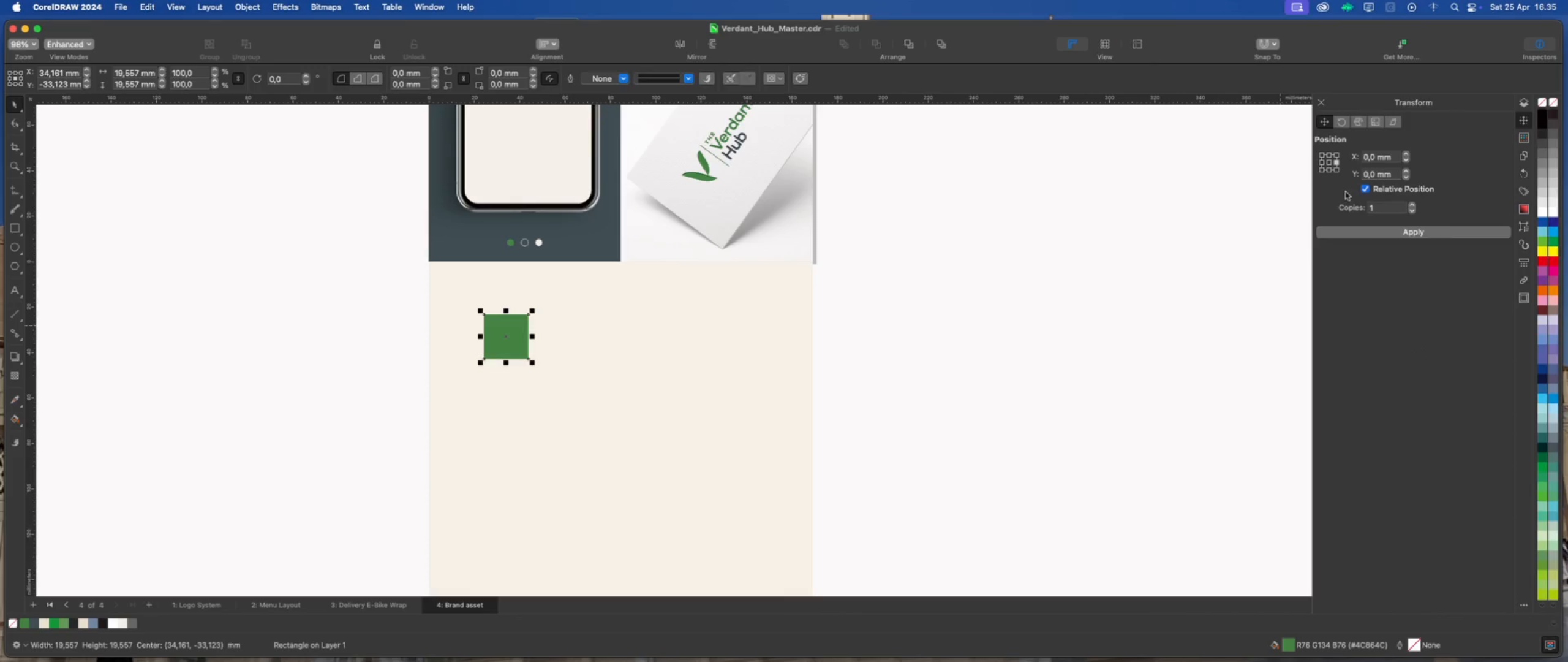 
left_click([1351, 234])
 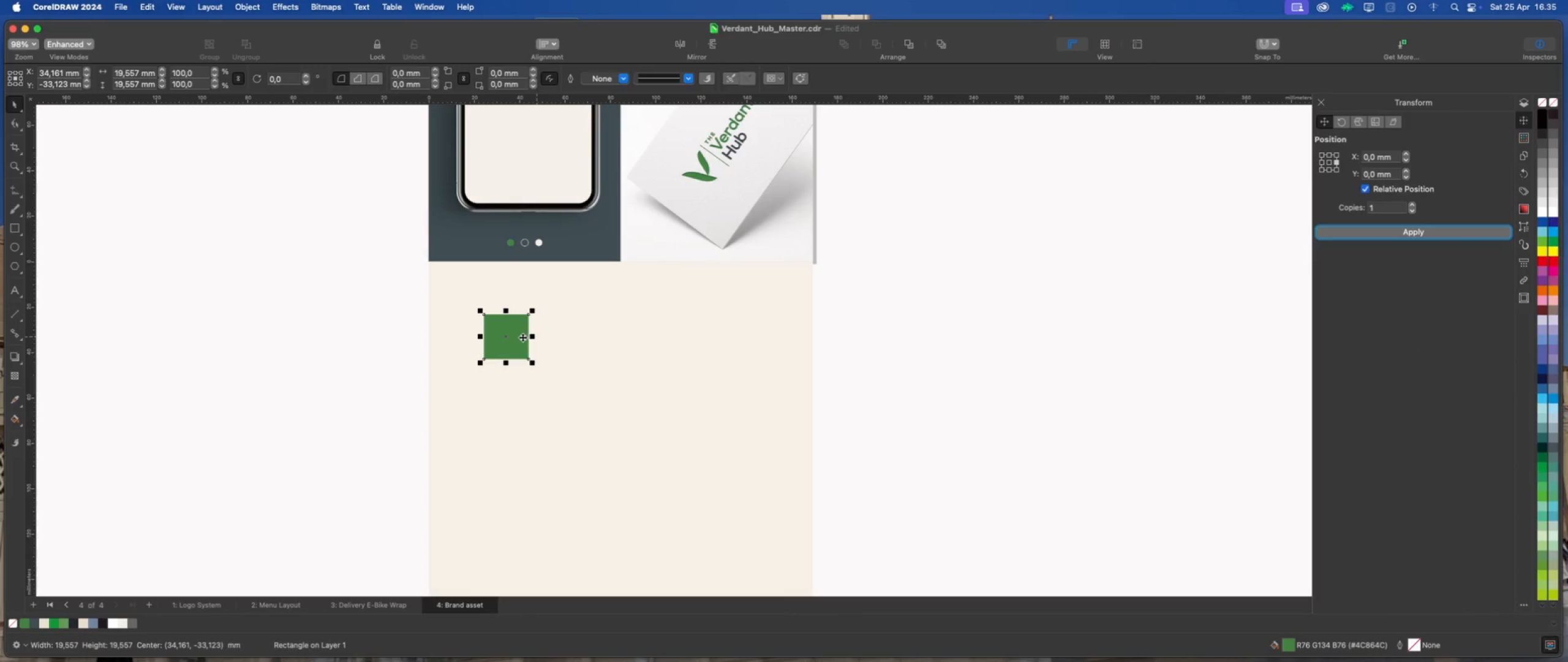 
left_click_drag(start_coordinate=[519, 337], to_coordinate=[586, 342])
 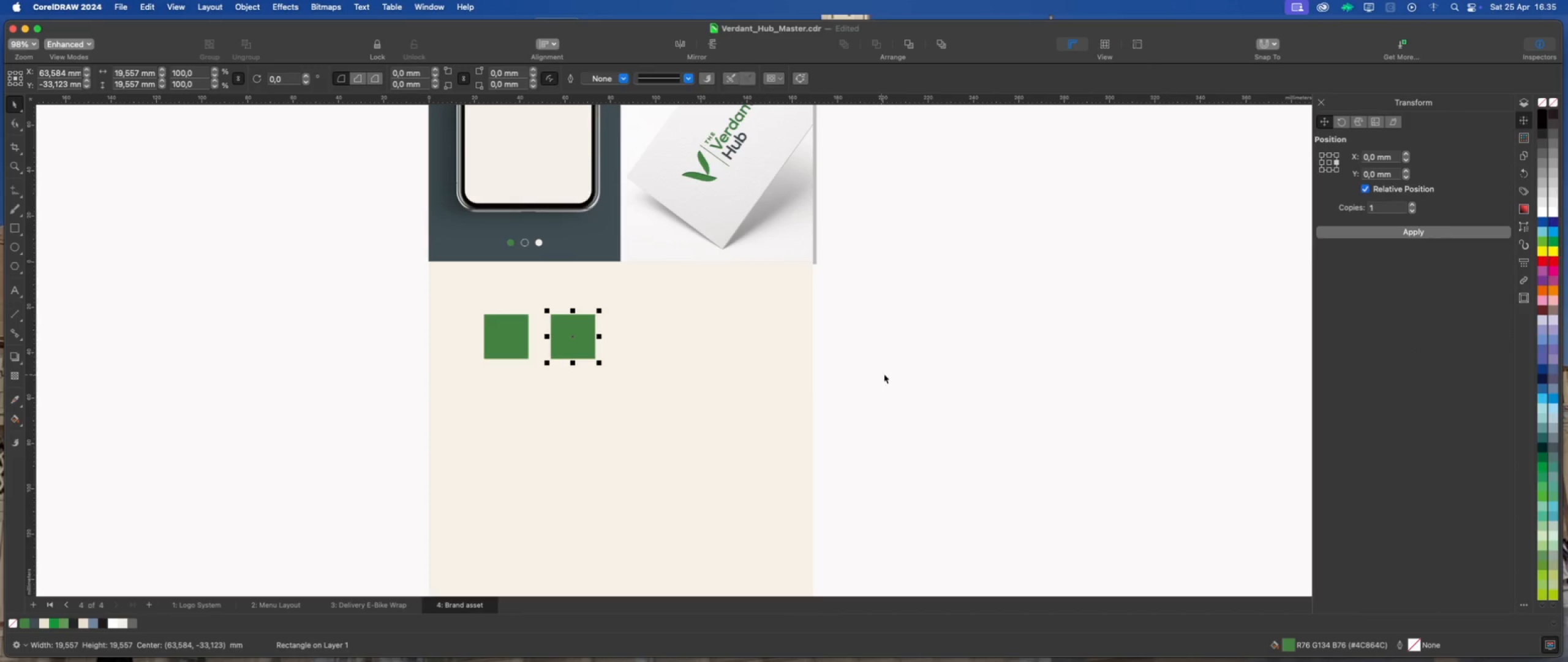 
hold_key(key=ShiftLeft, duration=0.78)
 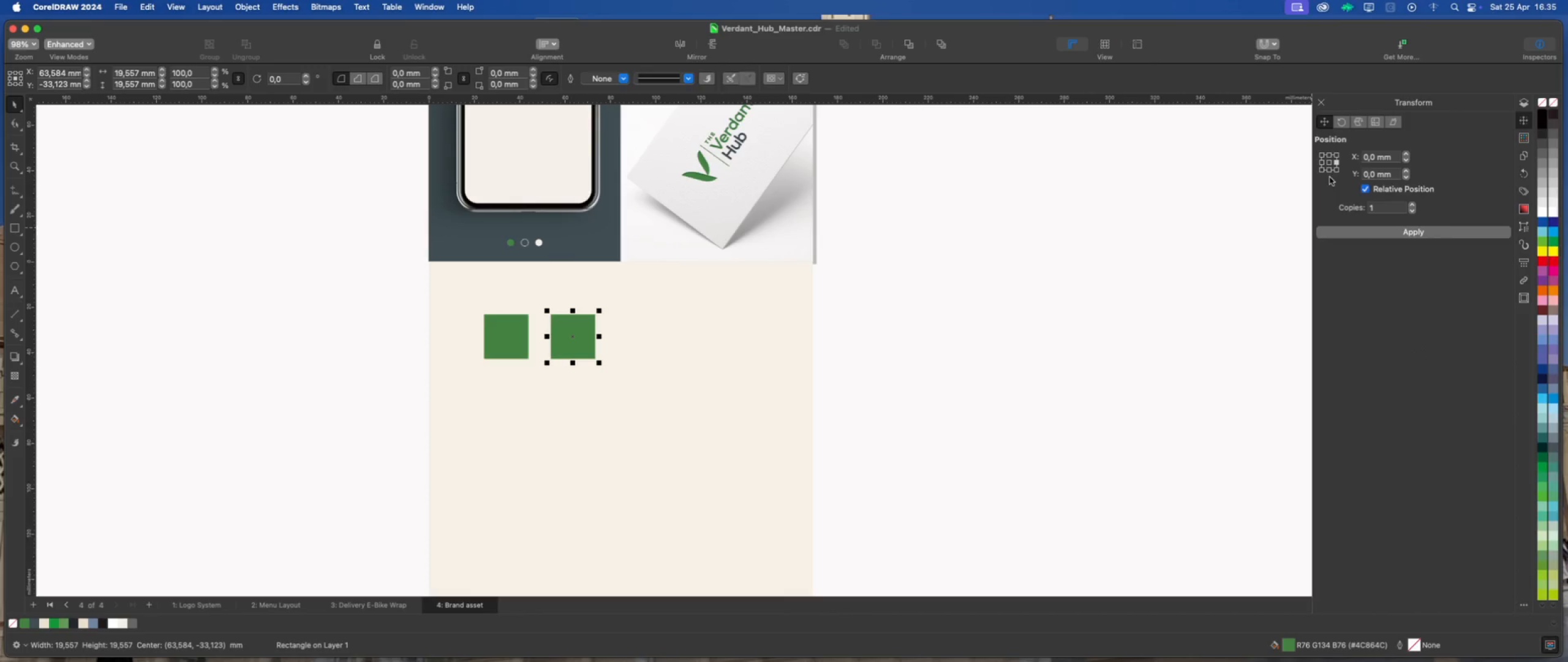 
left_click([1328, 164])
 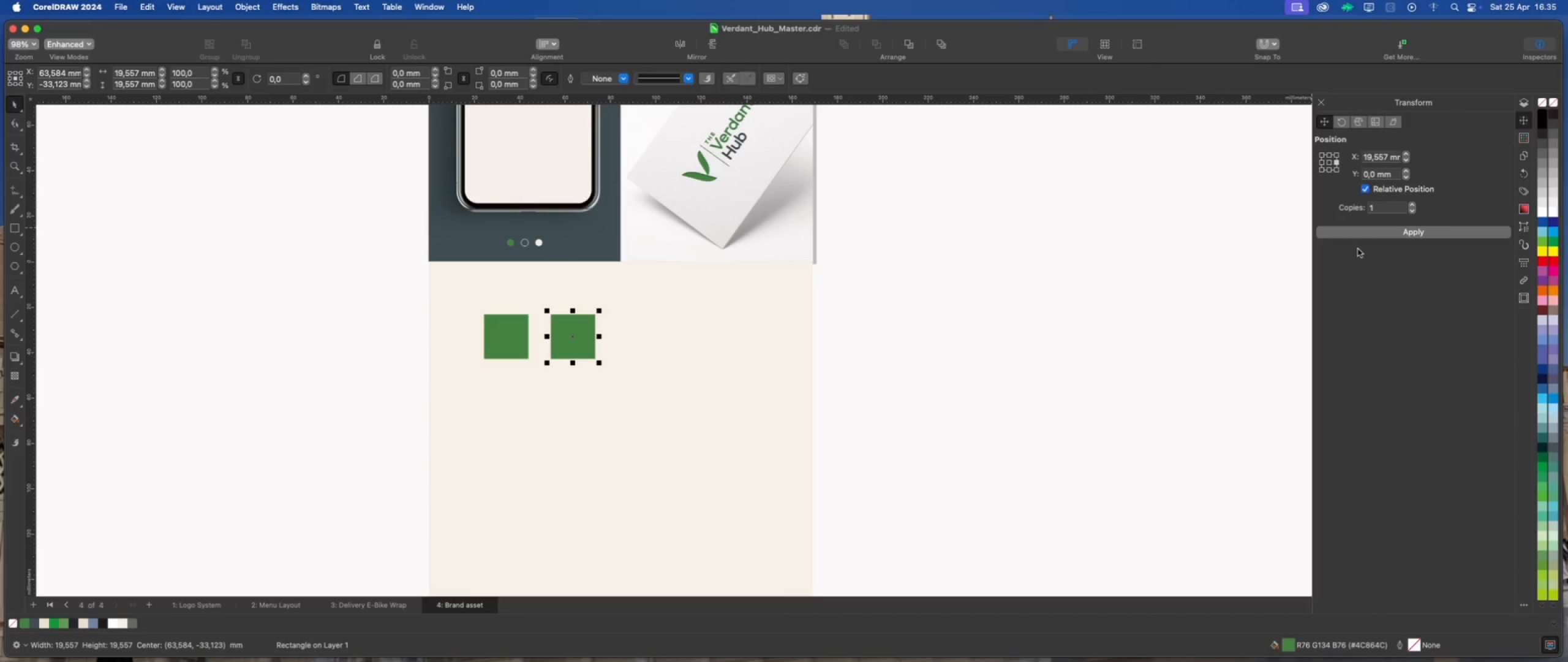 
left_click([1363, 232])
 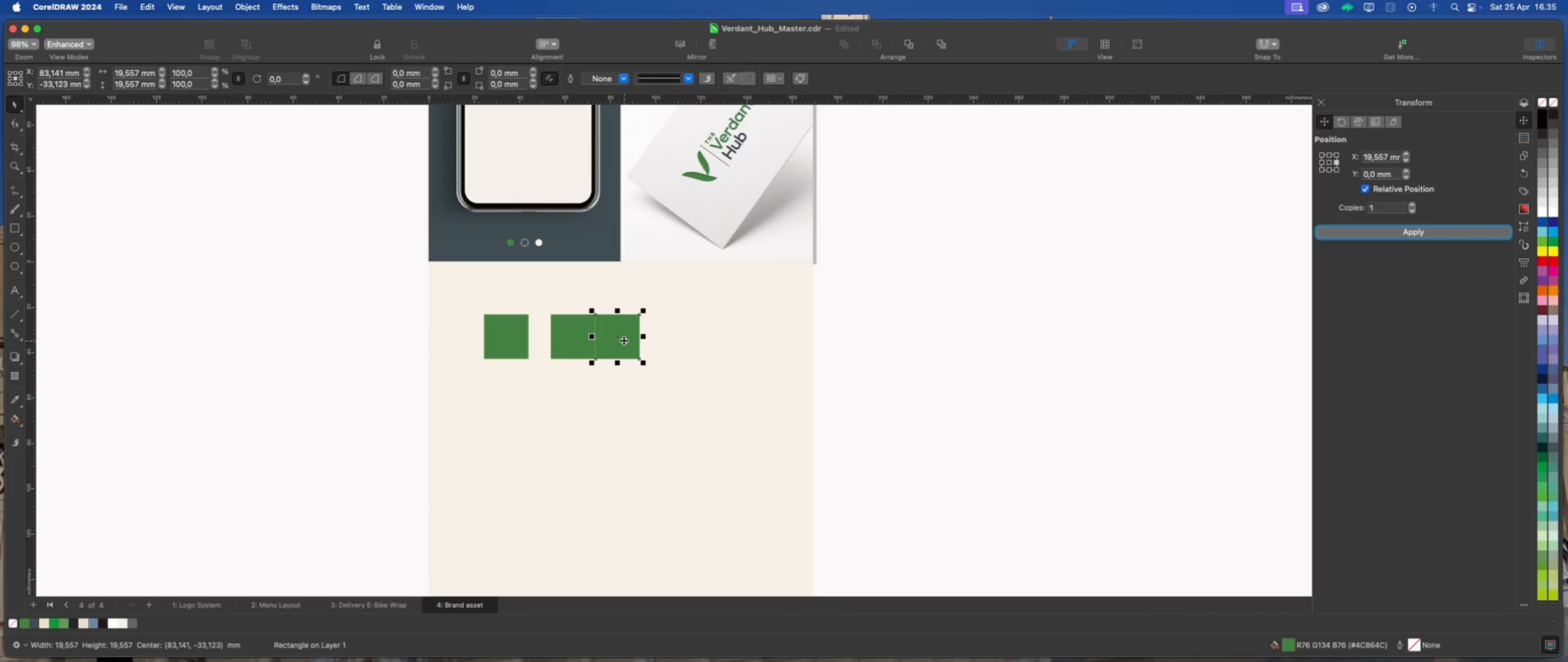 
left_click_drag(start_coordinate=[622, 338], to_coordinate=[695, 345])
 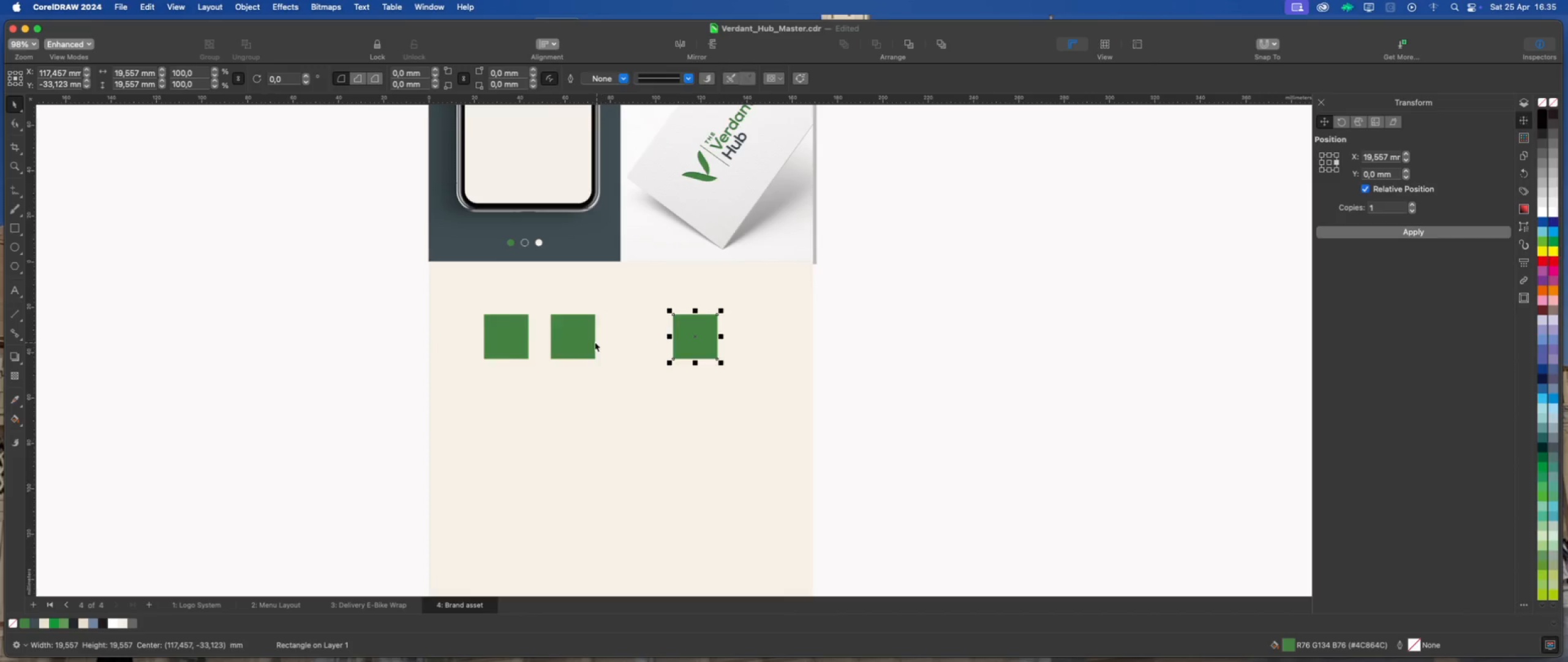 
hold_key(key=ShiftLeft, duration=0.98)
 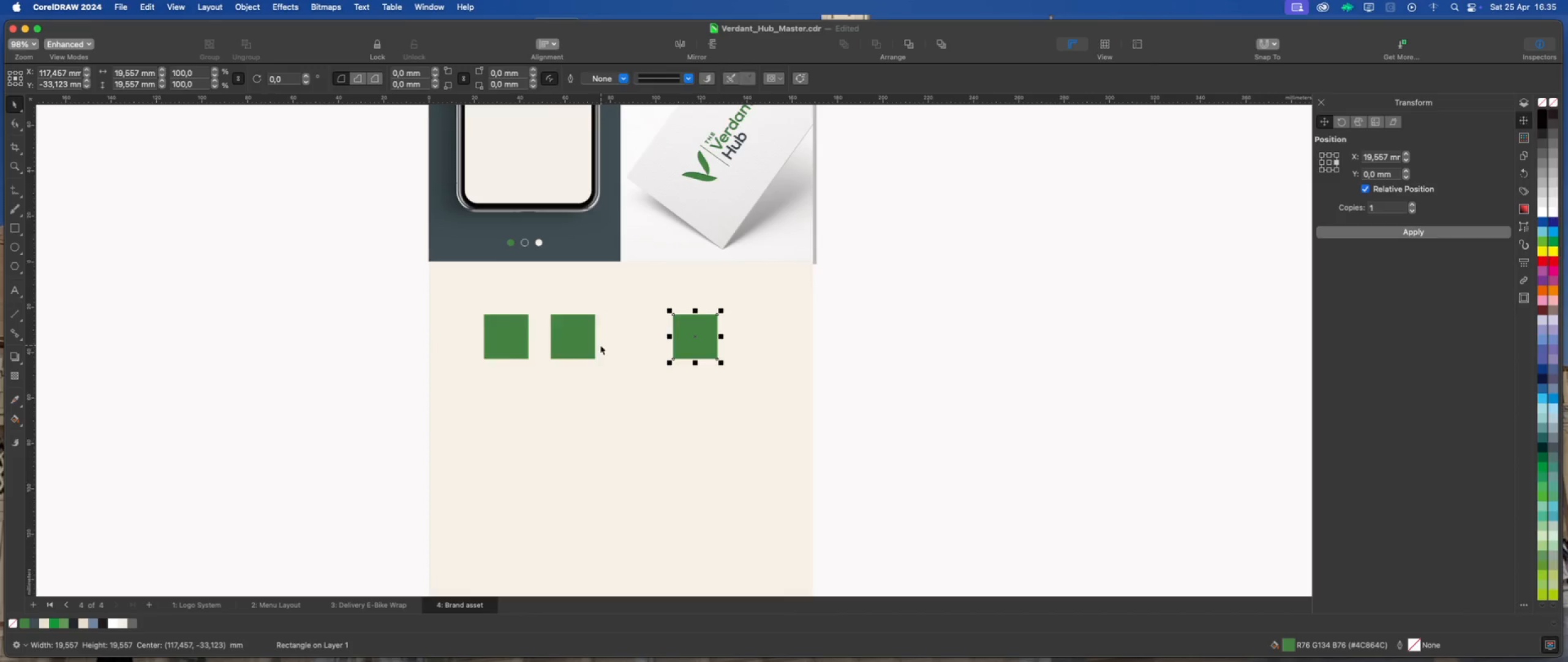 
scroll: coordinate [593, 341], scroll_direction: up, amount: 2.0
 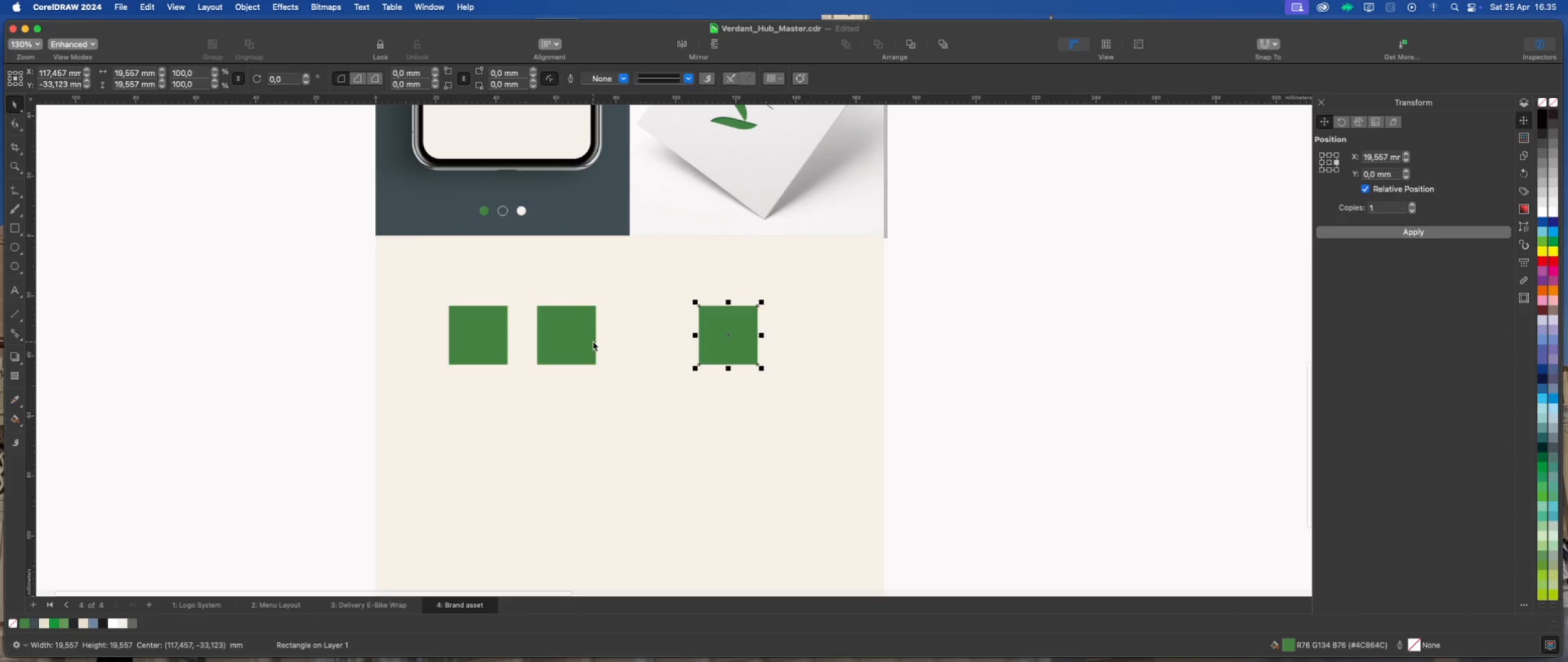 
left_click([588, 340])
 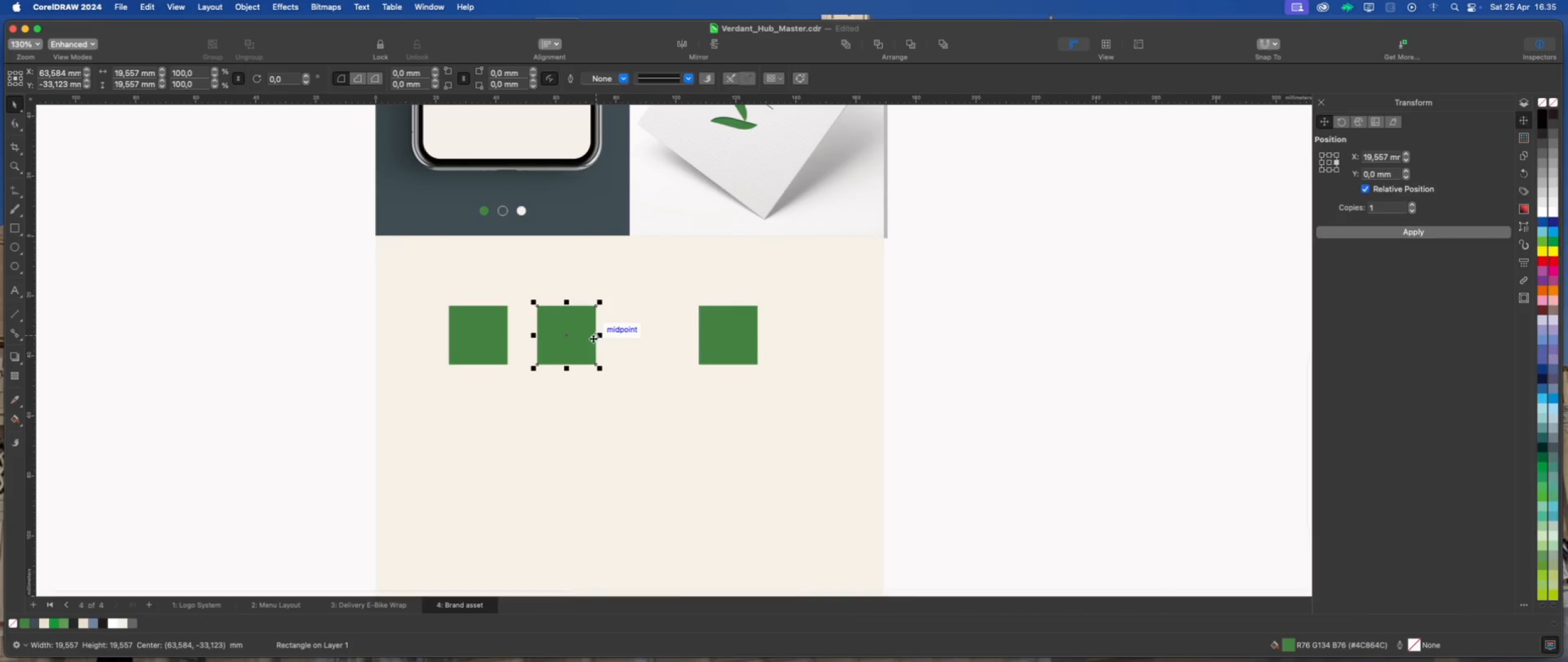 
left_click_drag(start_coordinate=[575, 337], to_coordinate=[621, 340])
 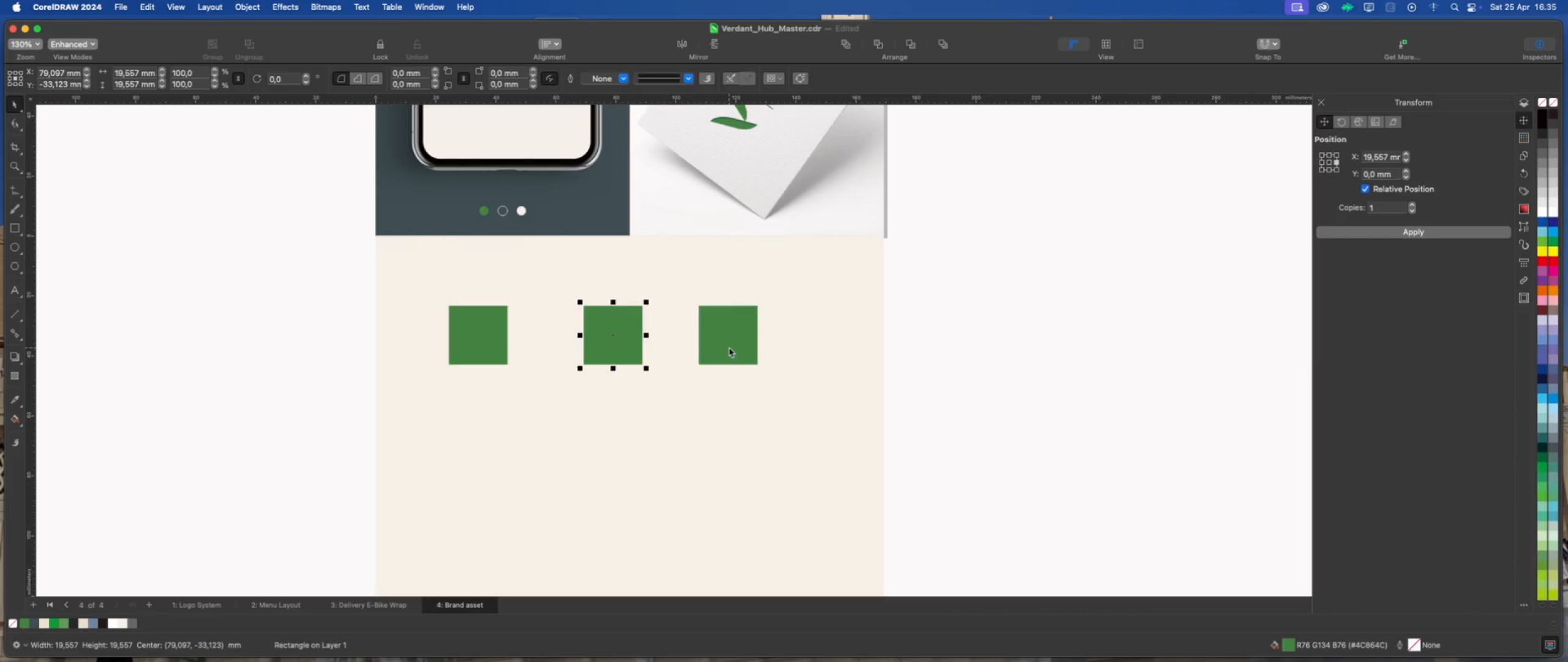 
hold_key(key=ShiftLeft, duration=0.49)
 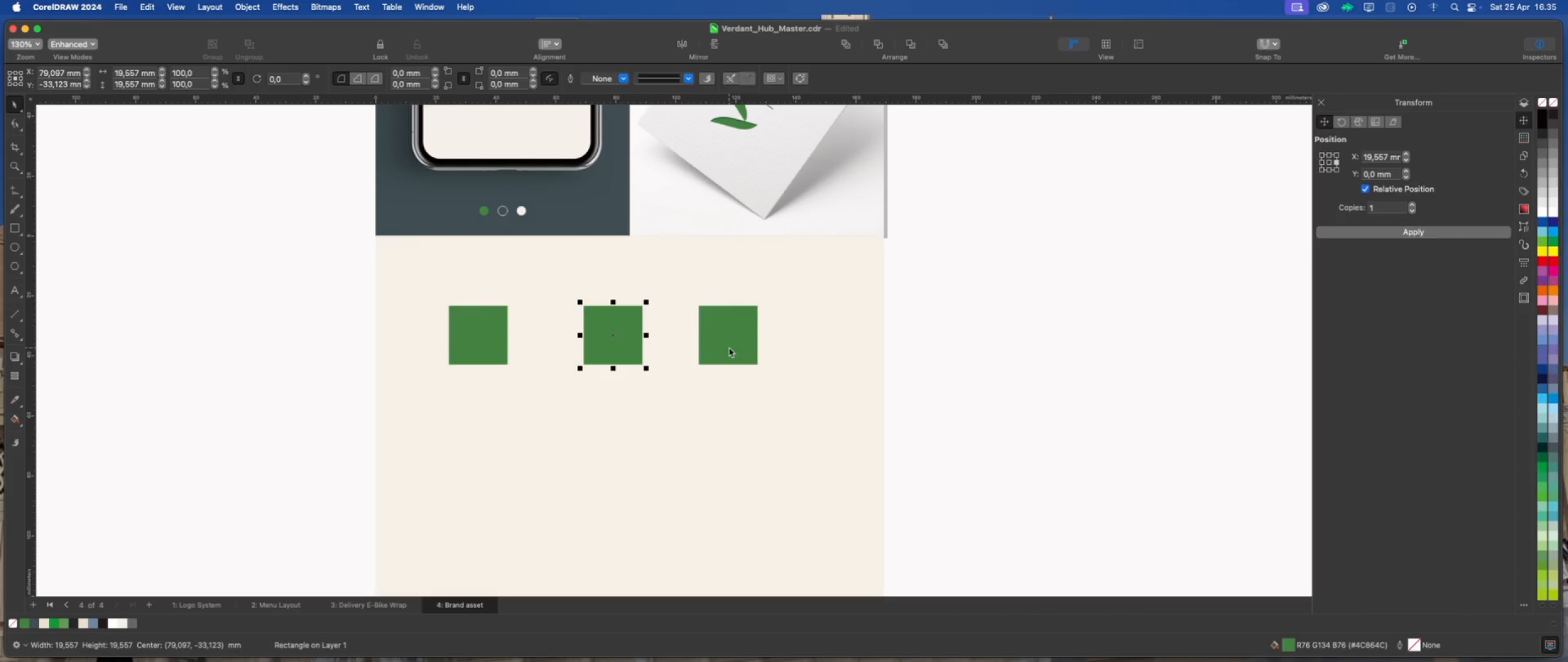 
left_click([729, 348])
 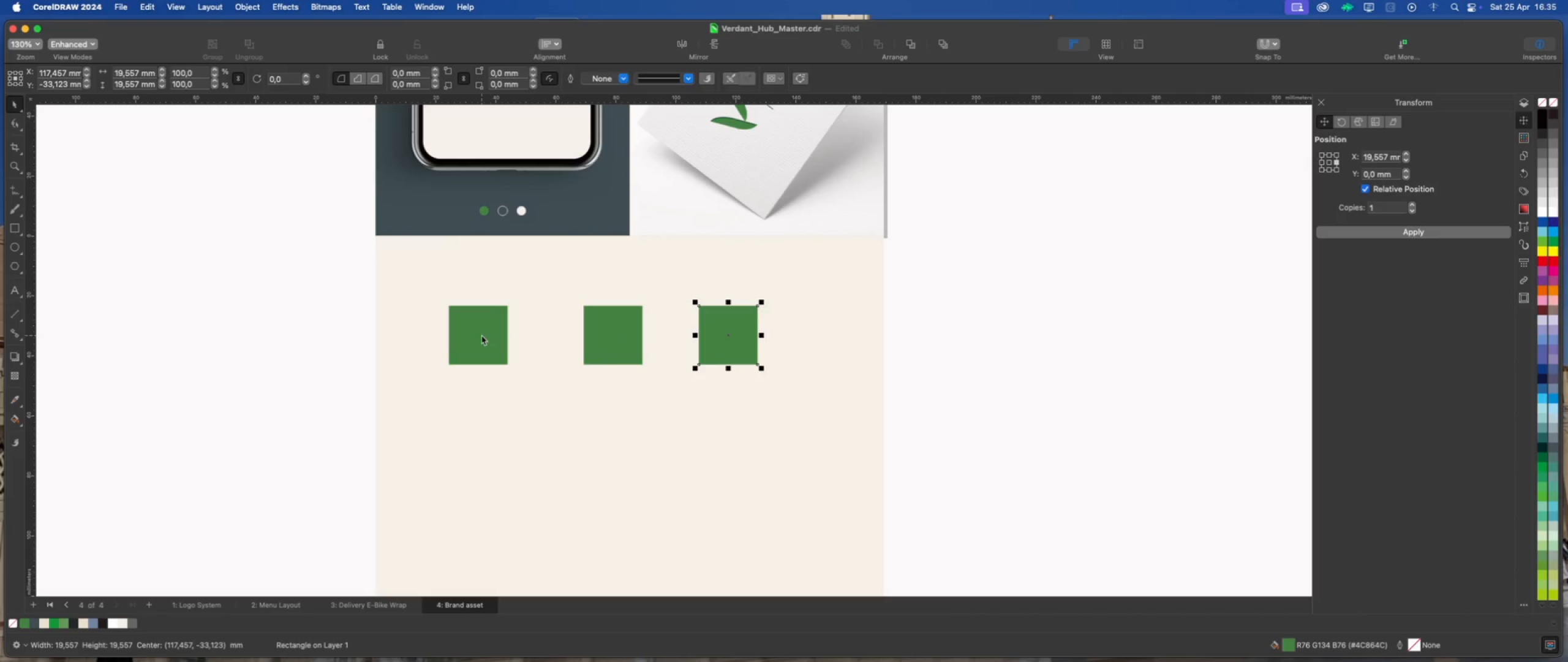 
hold_key(key=ShiftLeft, duration=0.54)
left_click([481, 335])
 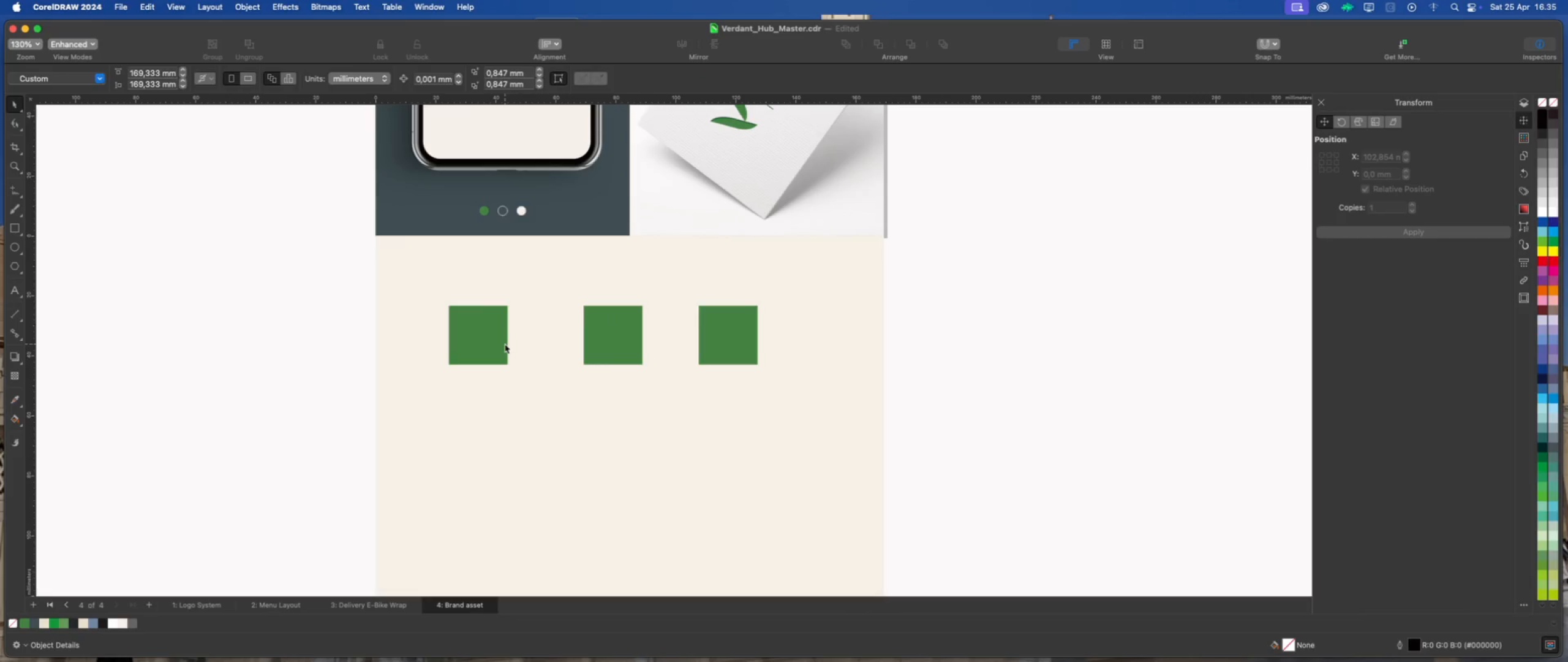 
left_click([499, 343])
 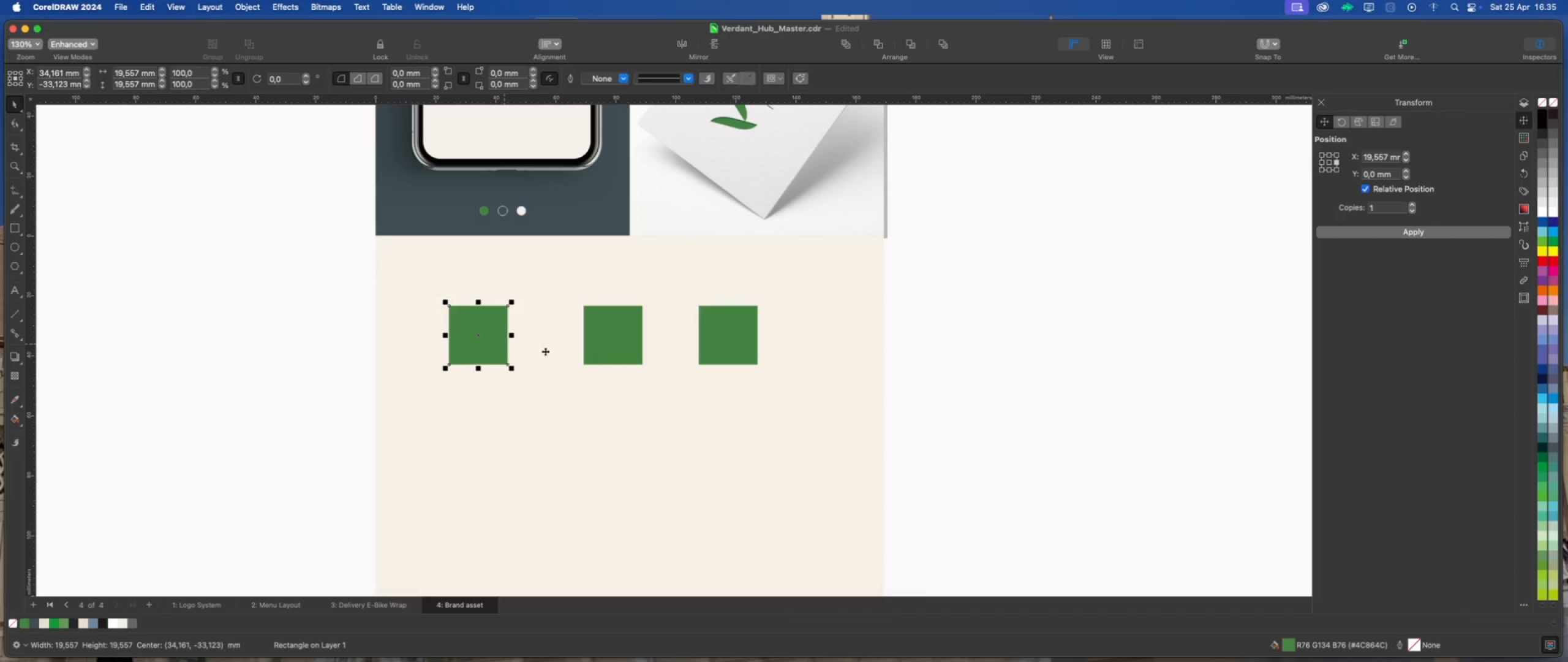 
hold_key(key=ShiftLeft, duration=0.54)
left_click([723, 348])
 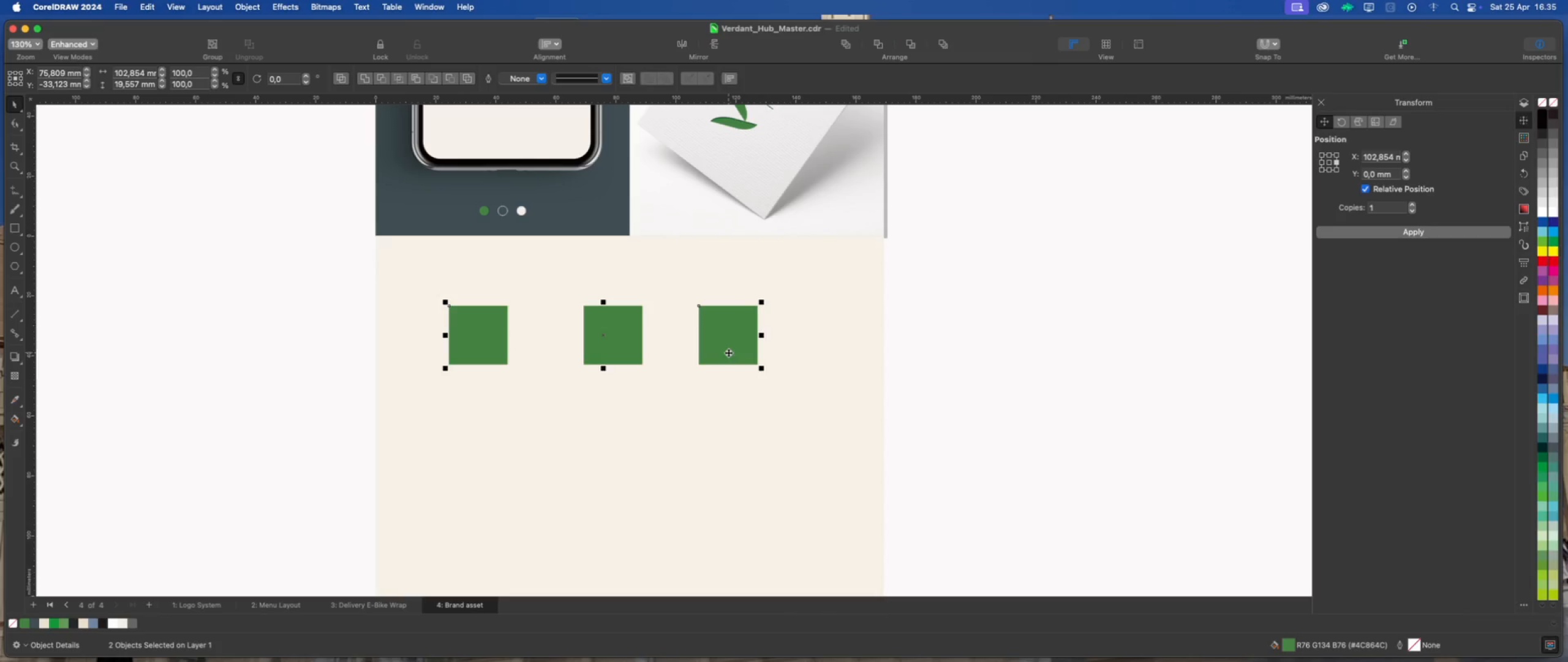 
key(Meta+G)
 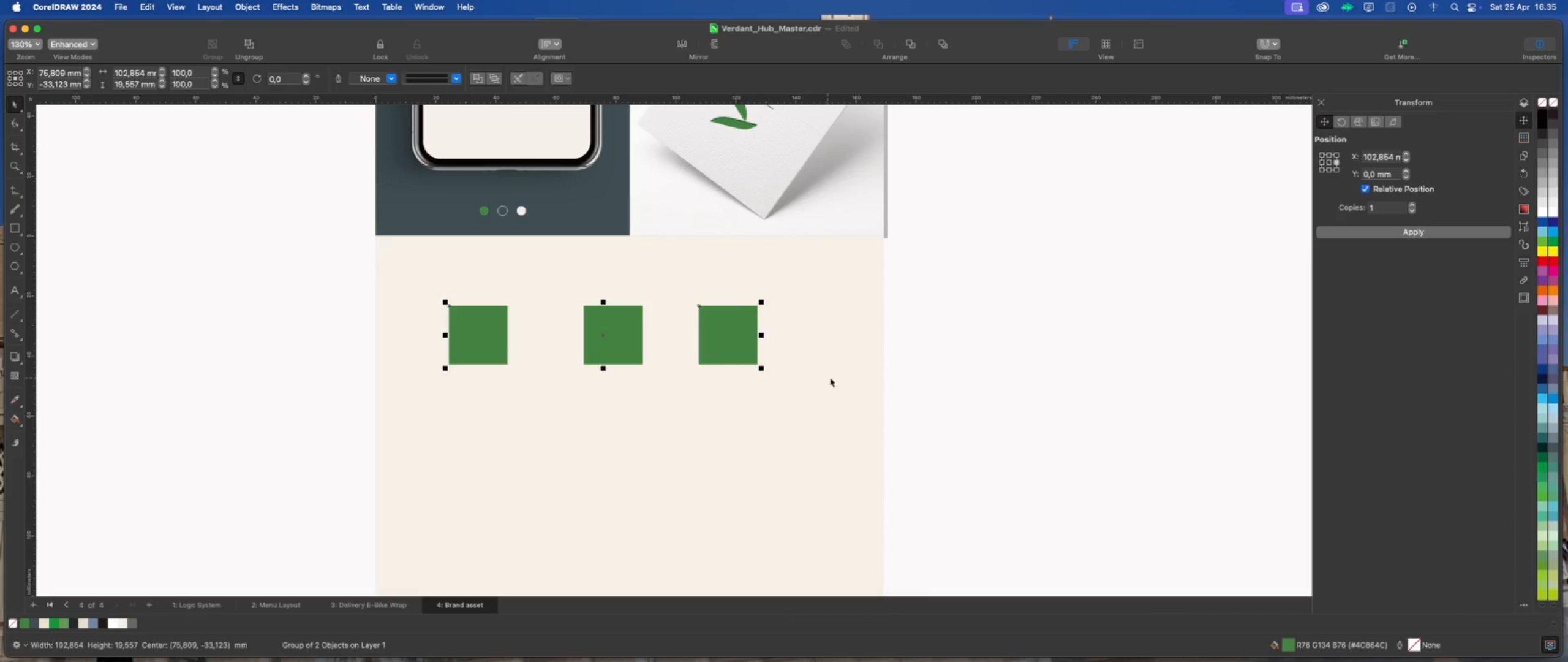 
hold_key(key=ShiftLeft, duration=0.43)
left_click([834, 378])
 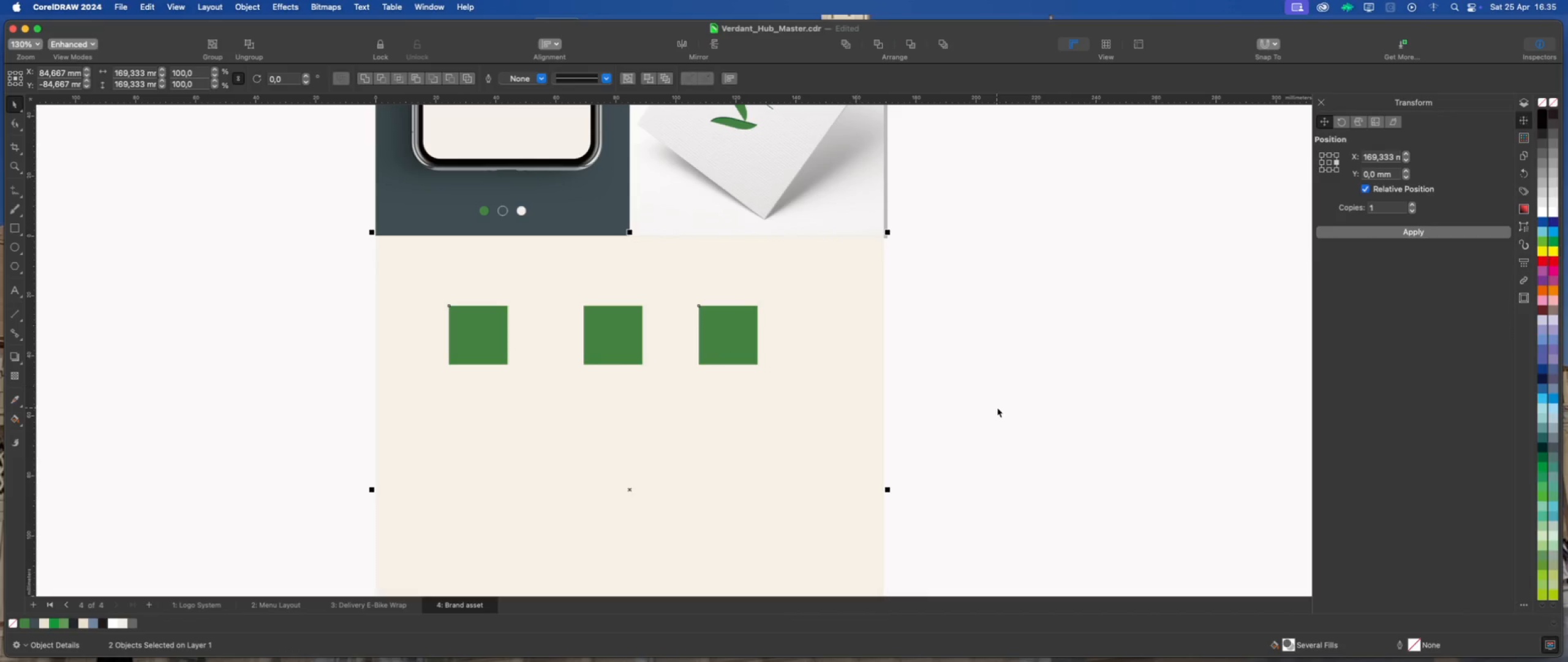 
key(Shift+C)
 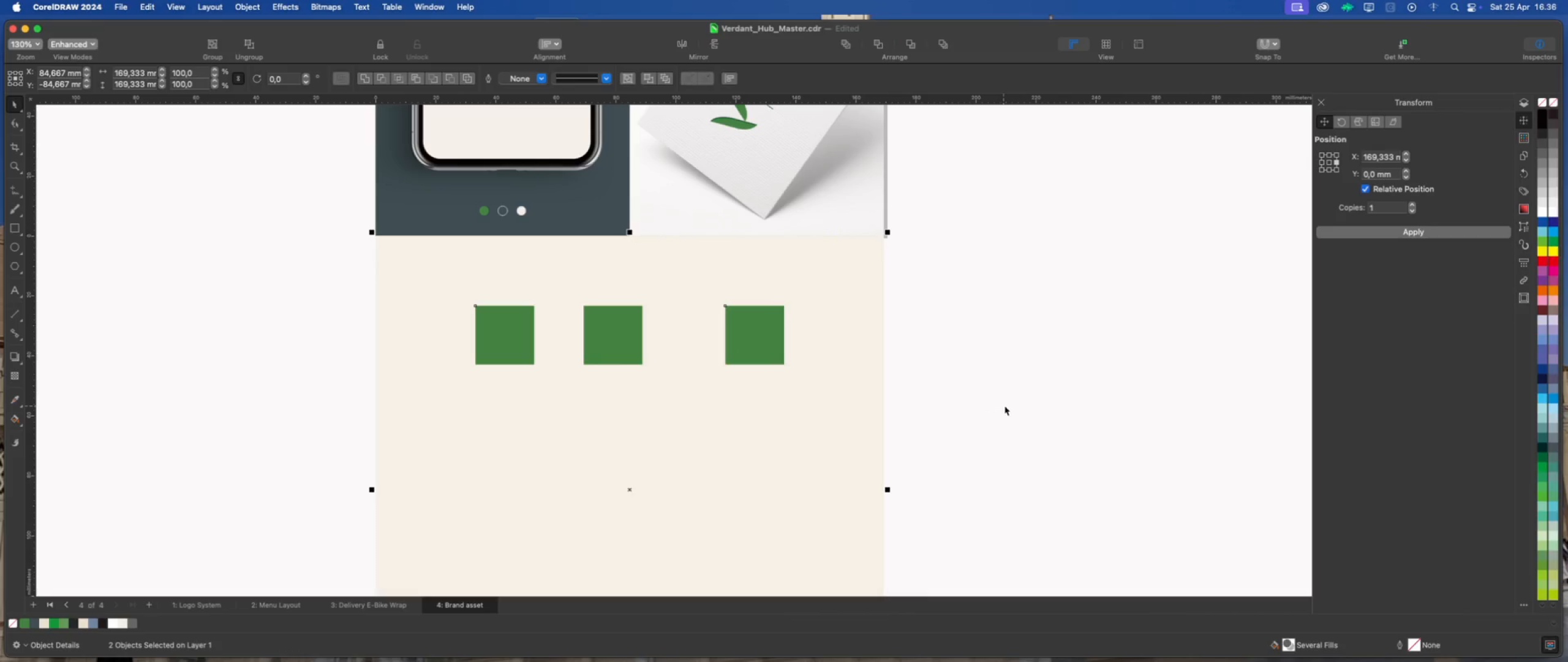 
left_click([1005, 405])
 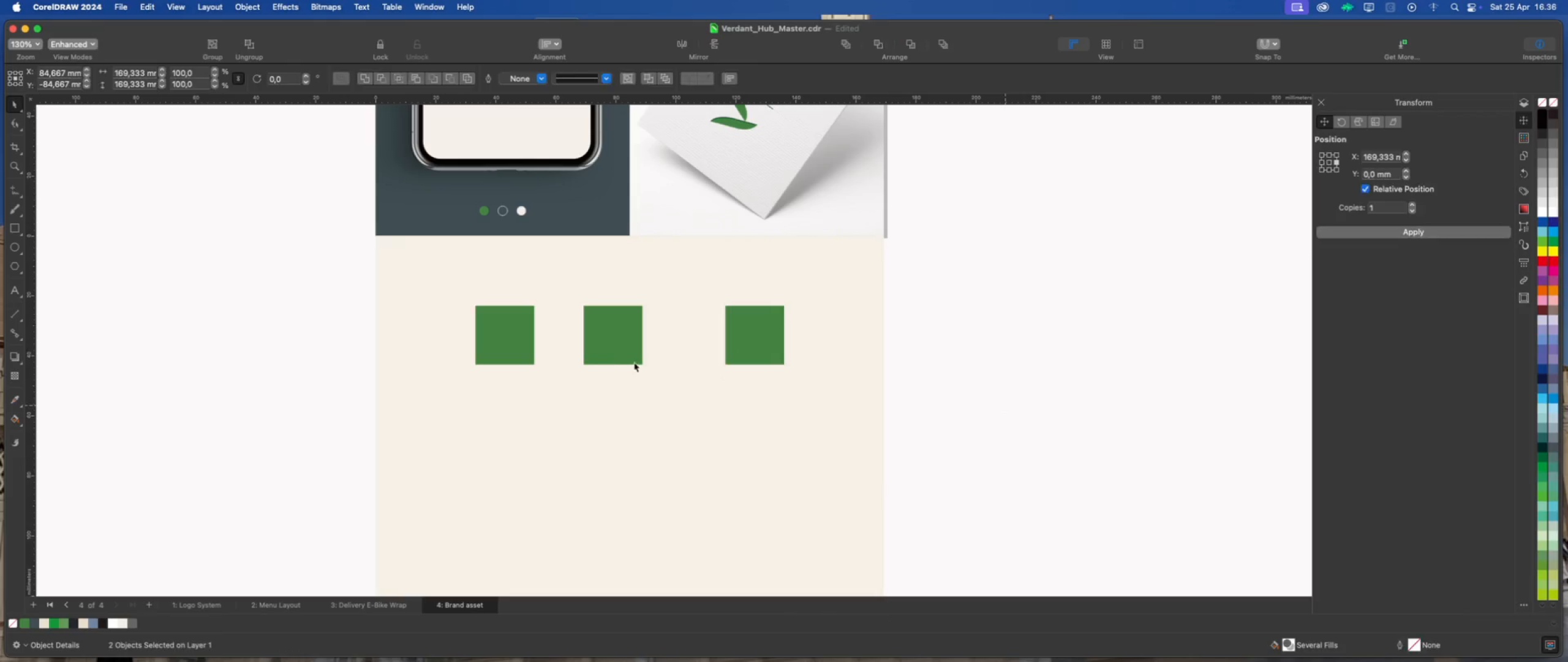 
left_click([605, 351])
 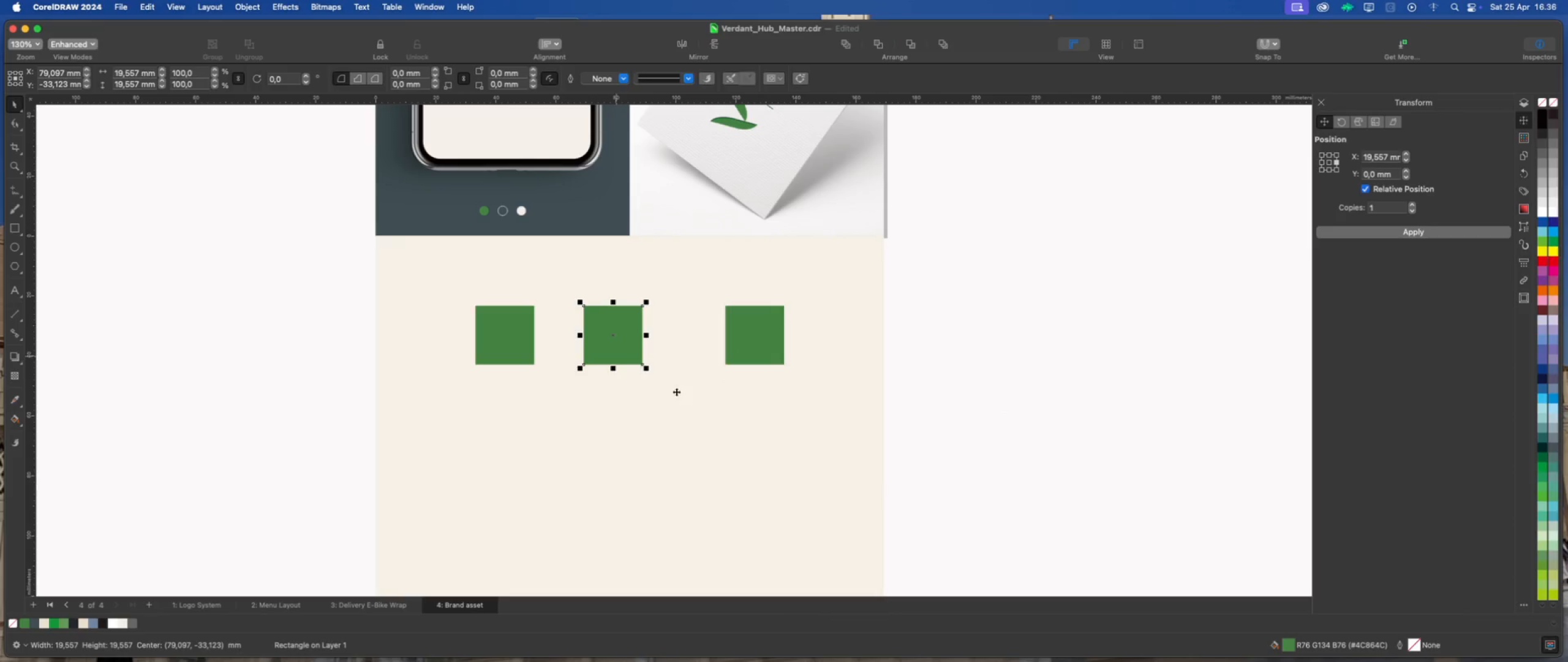 
hold_key(key=ShiftLeft, duration=0.35)
double_click([741, 422])
 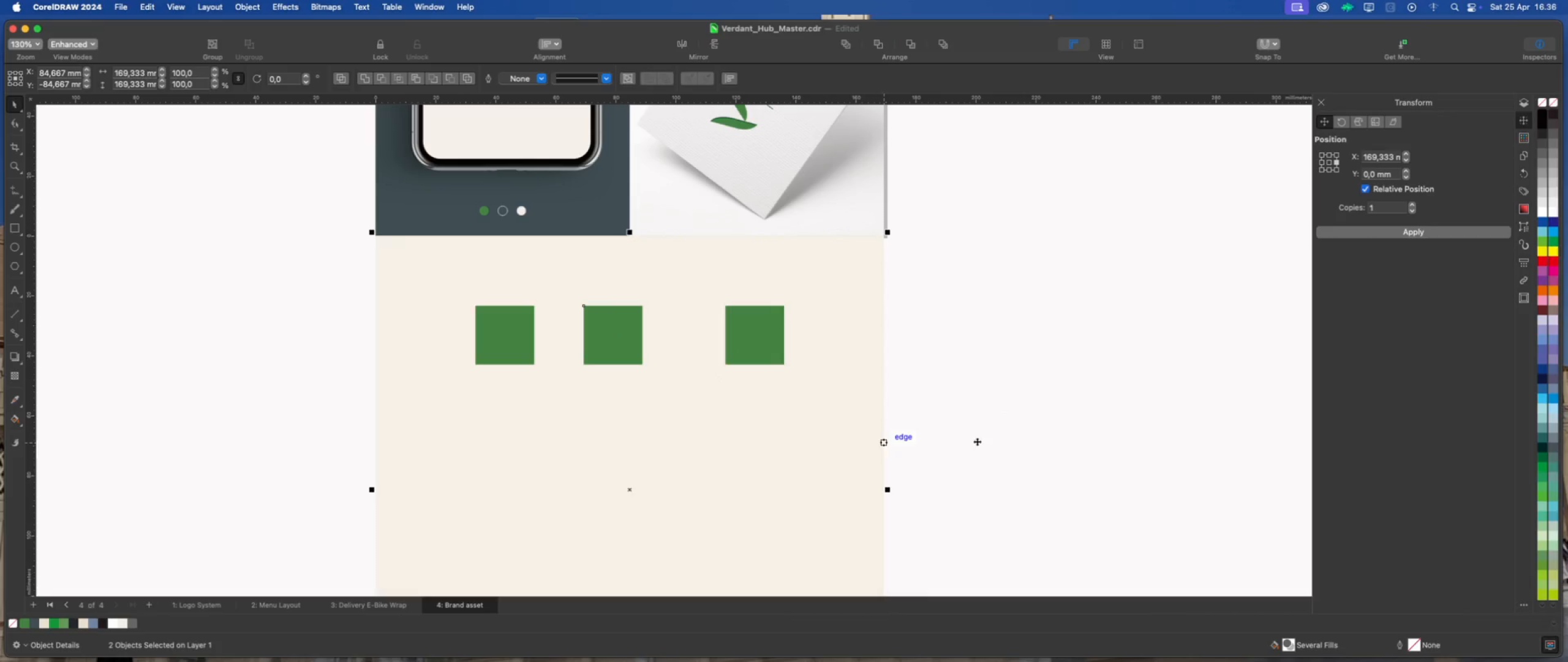 
key(Shift+C)
 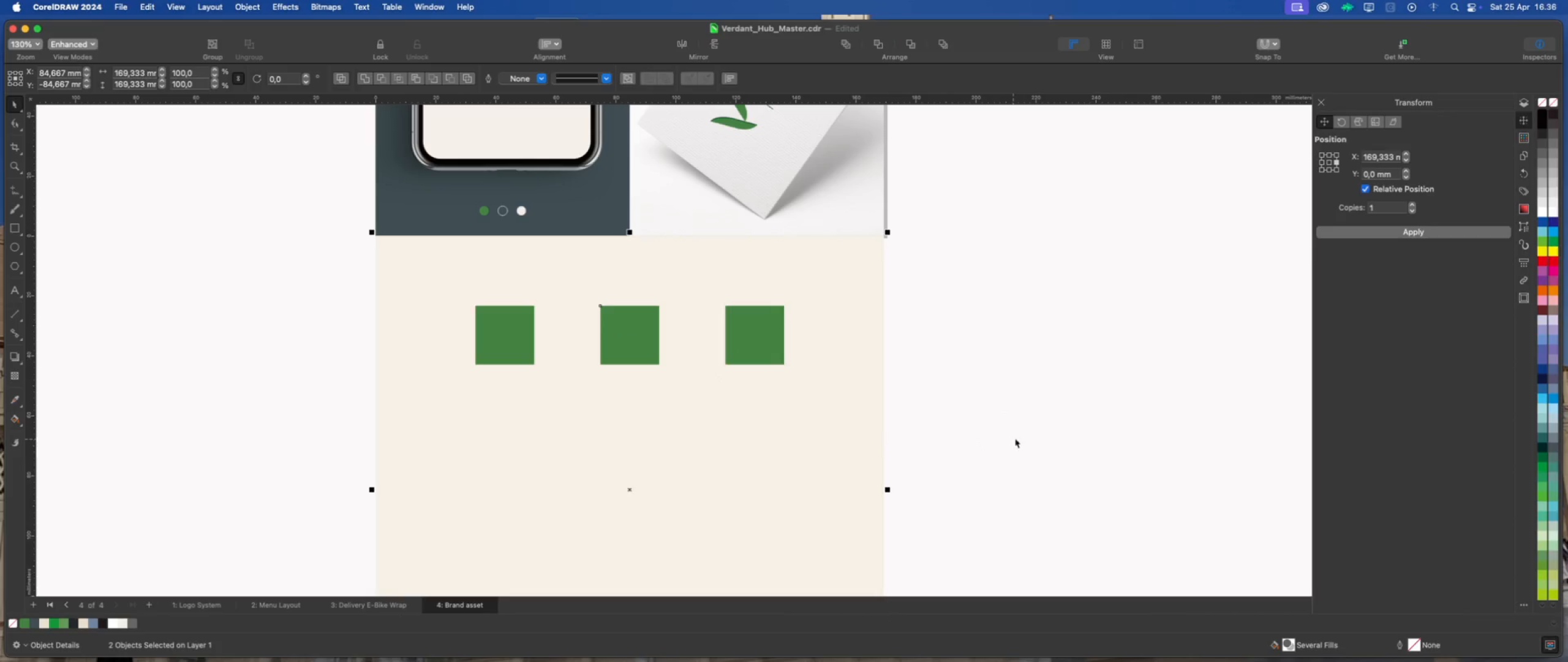 
left_click([1024, 437])
 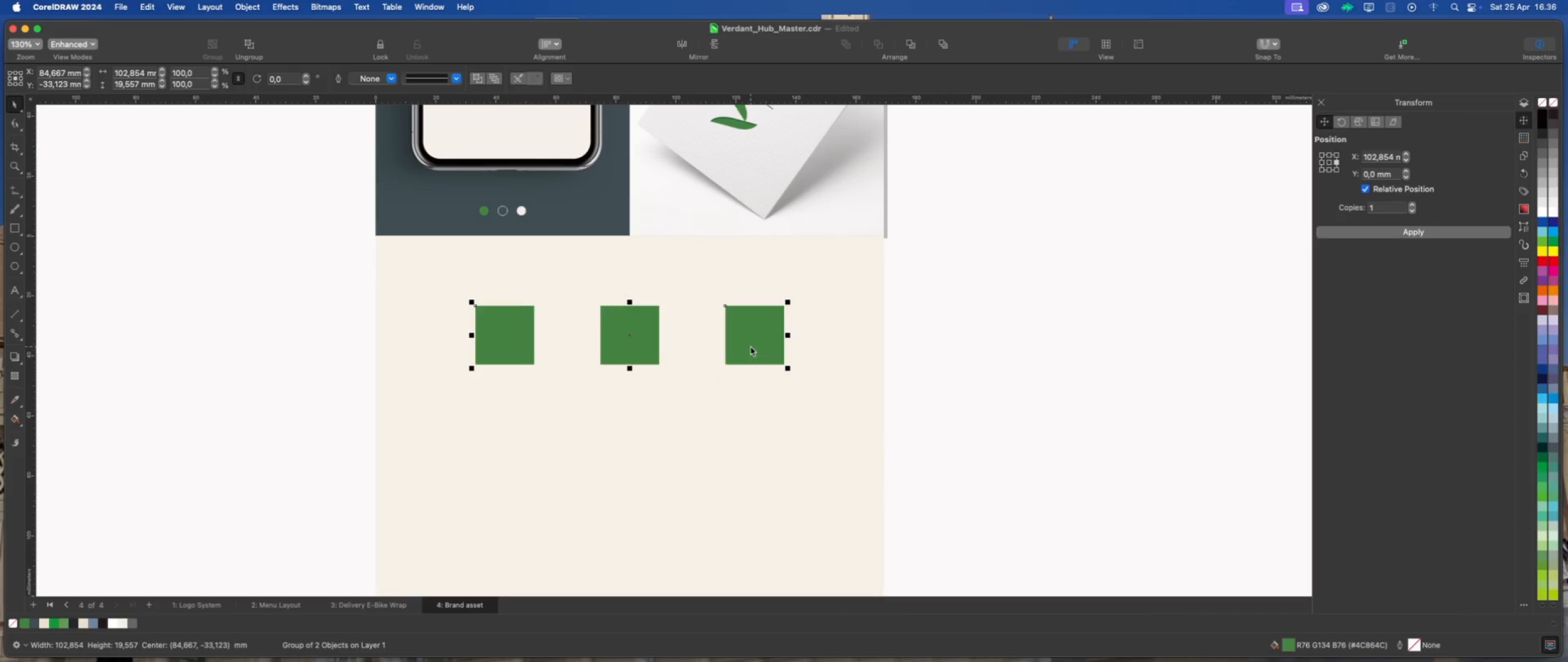 
key(Meta+U)
 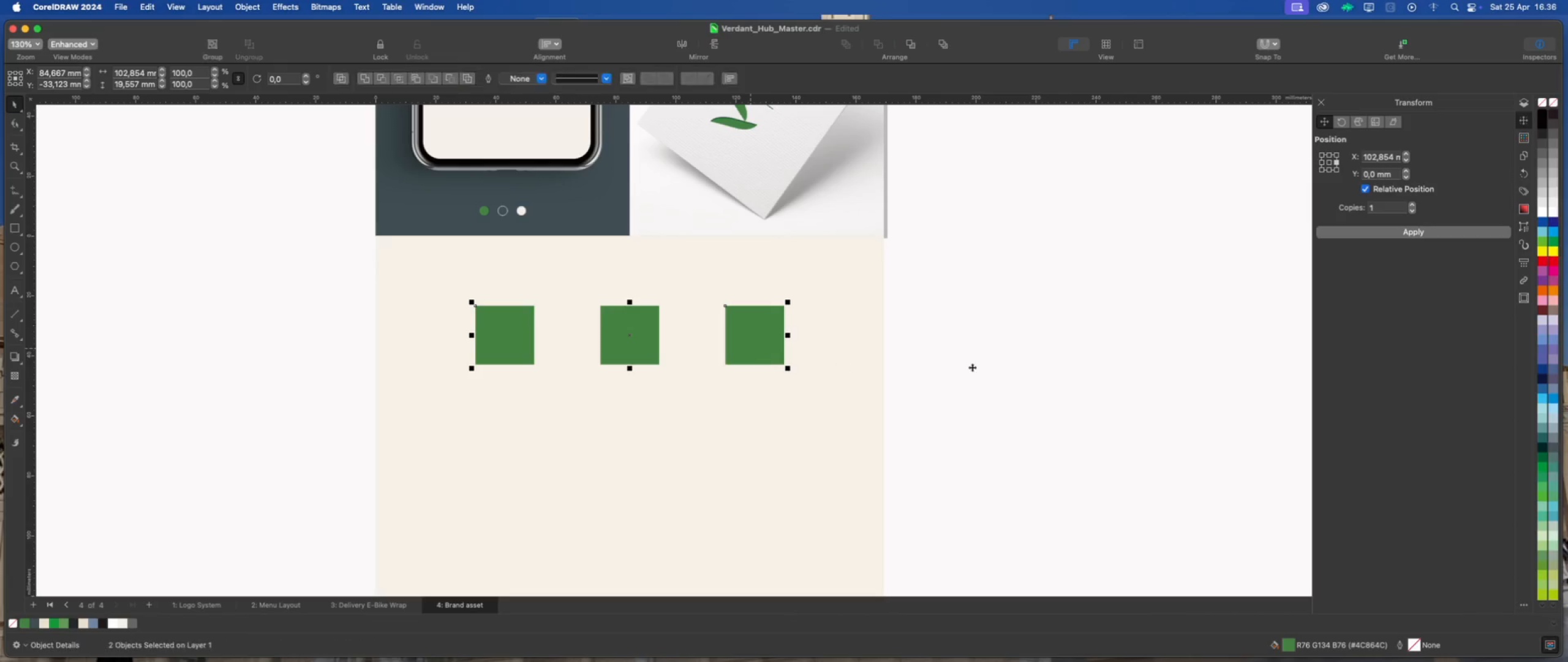 
left_click([990, 367])
 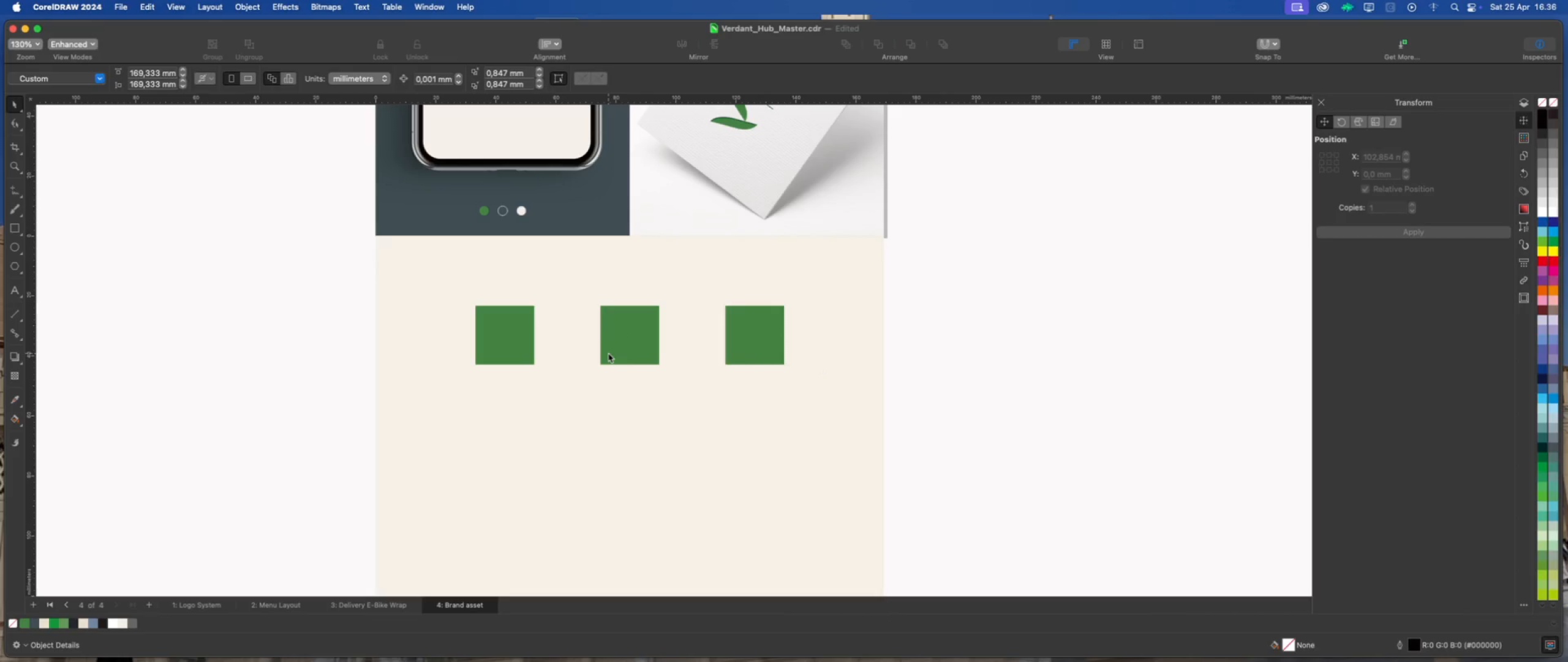 
left_click([608, 352])
 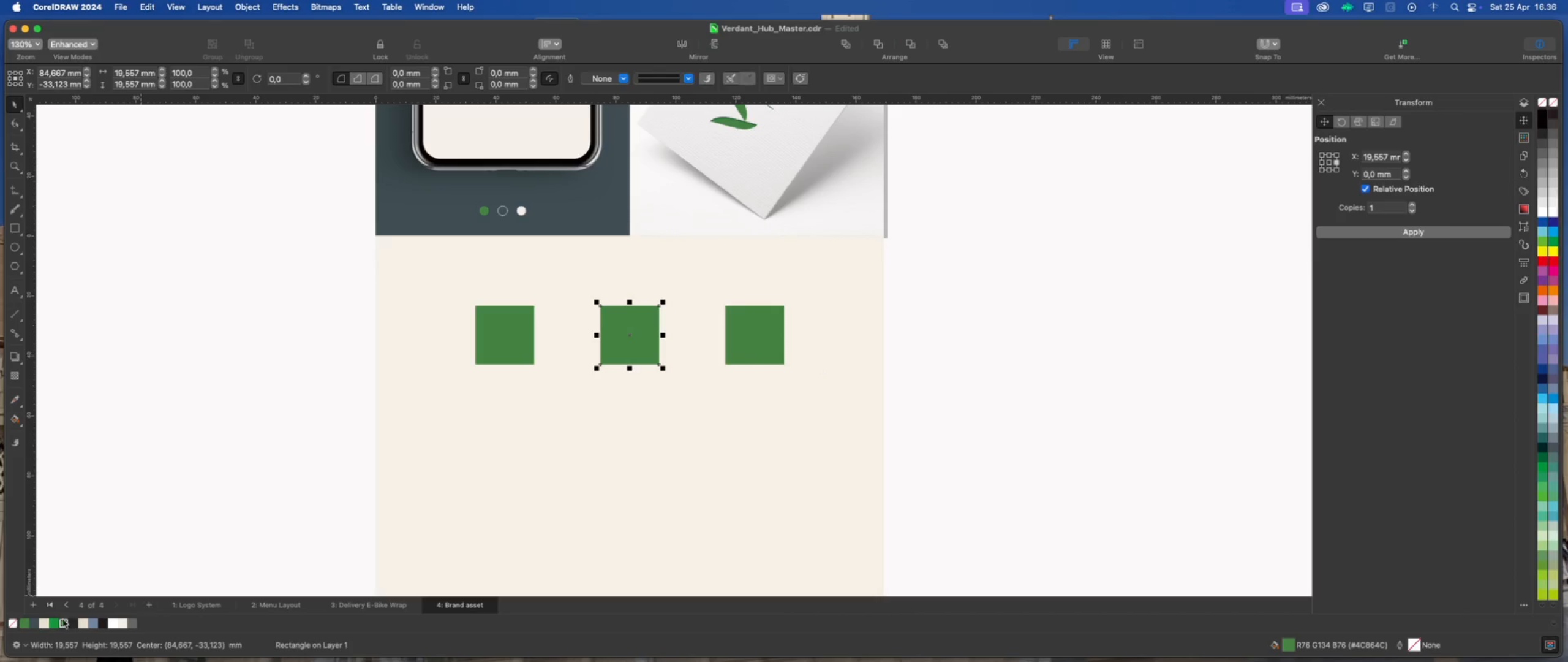 
left_click([35, 624])
 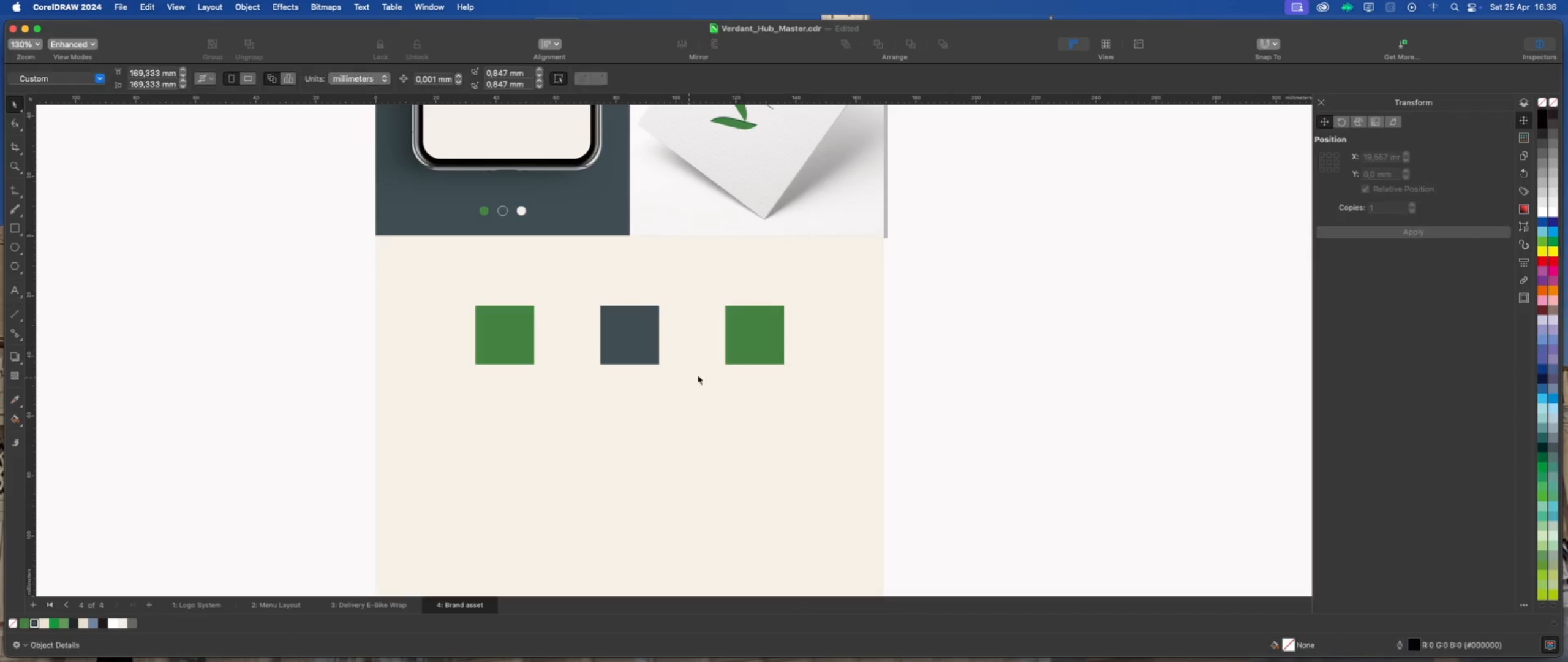 
left_click([765, 346])
 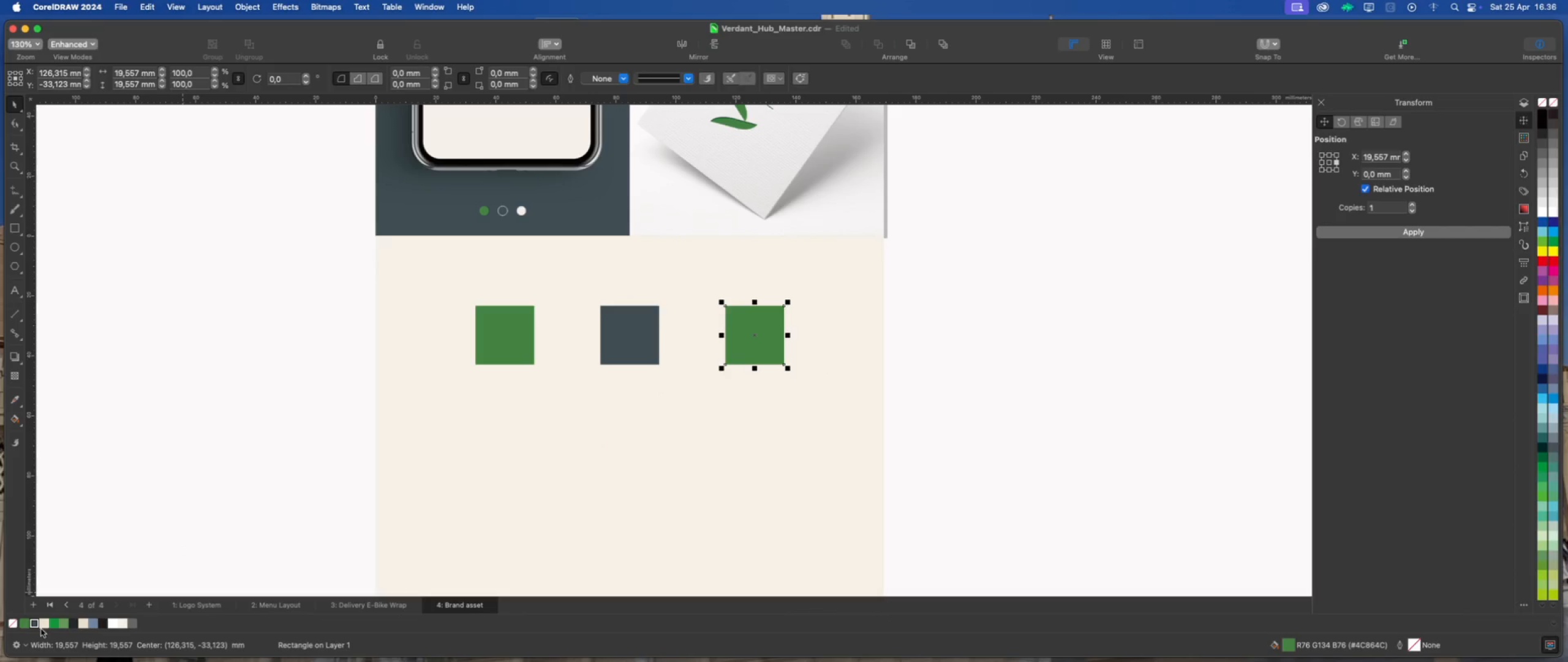 
right_click([34, 625])
 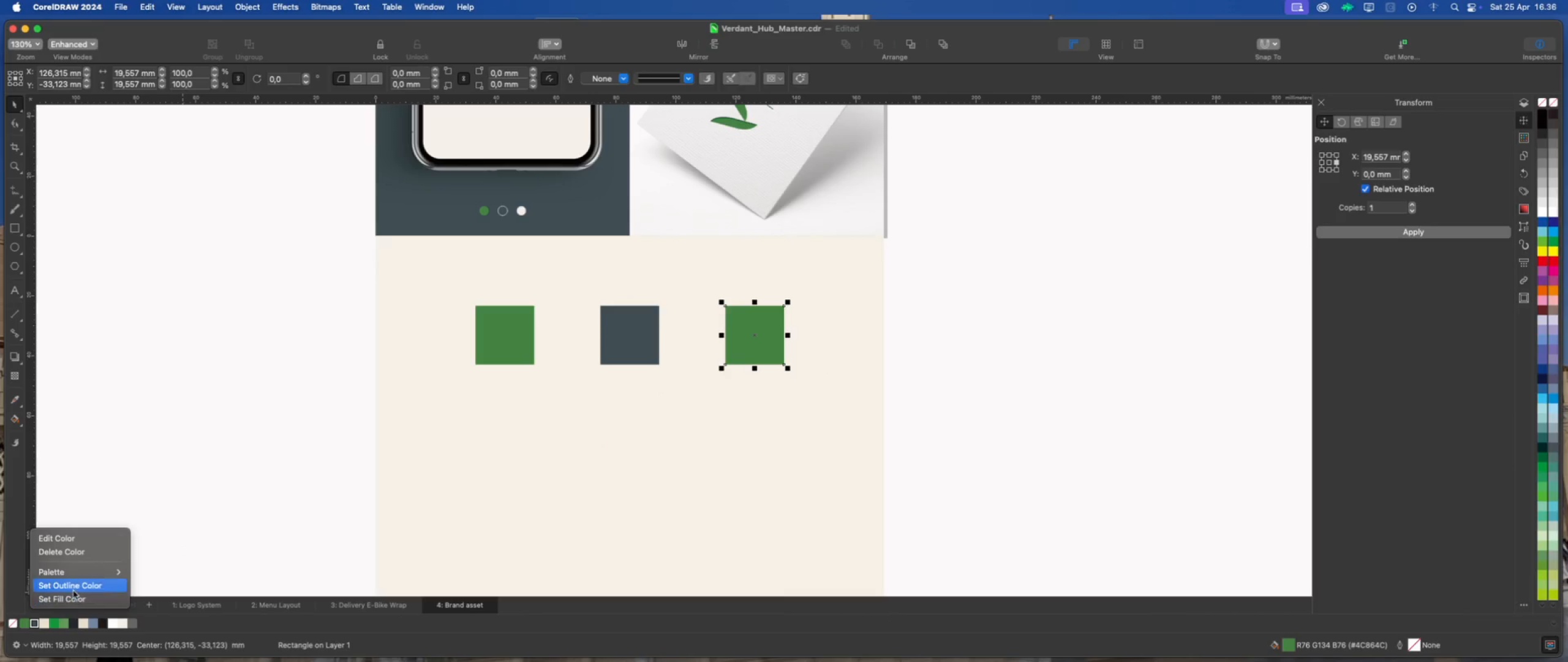 
left_click([76, 587])
 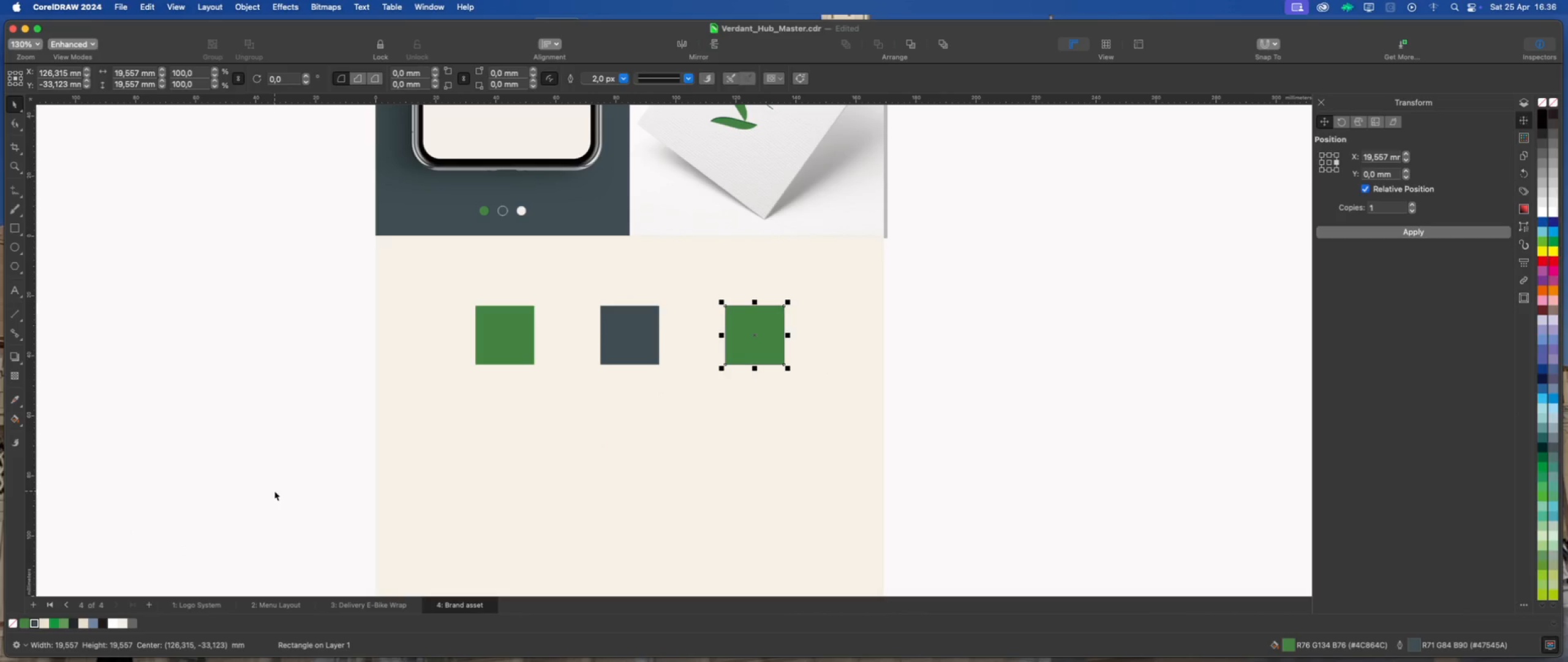 
key(Meta+Z)
 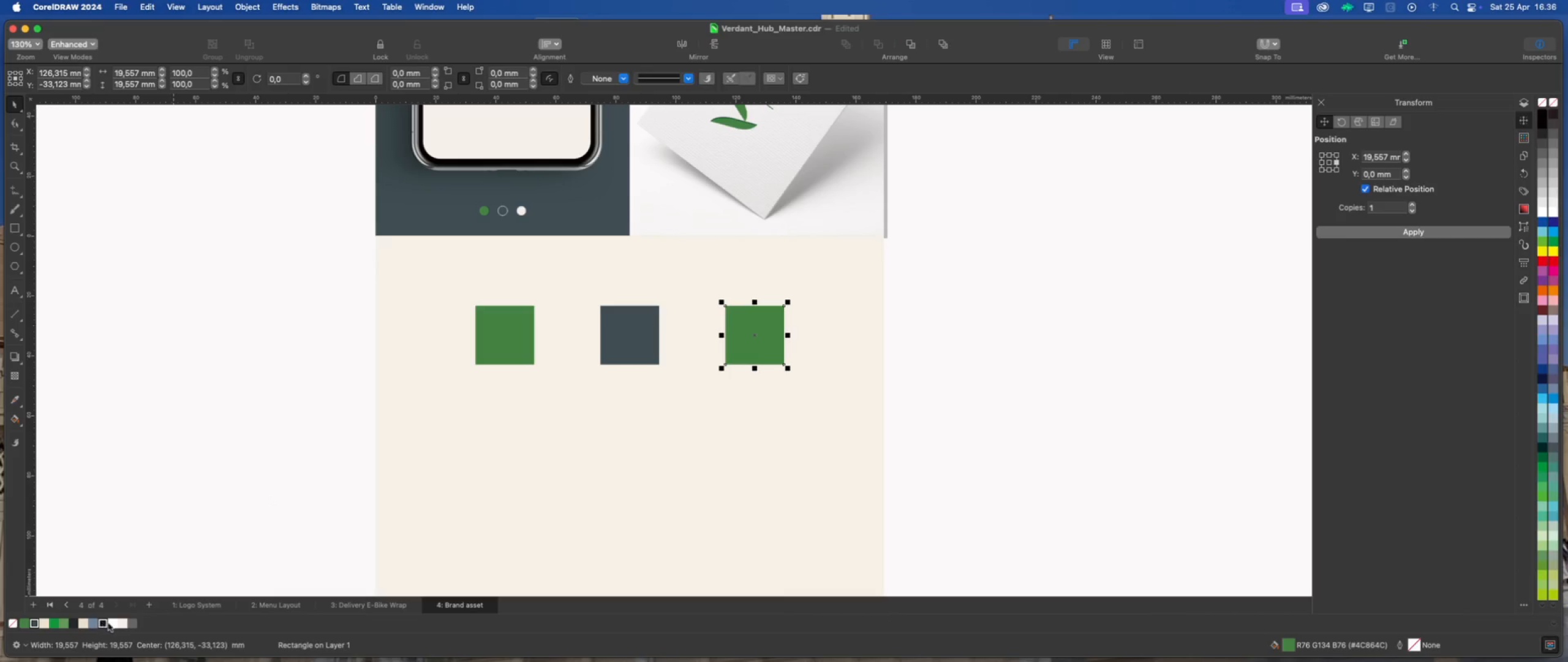 
left_click([119, 625])
 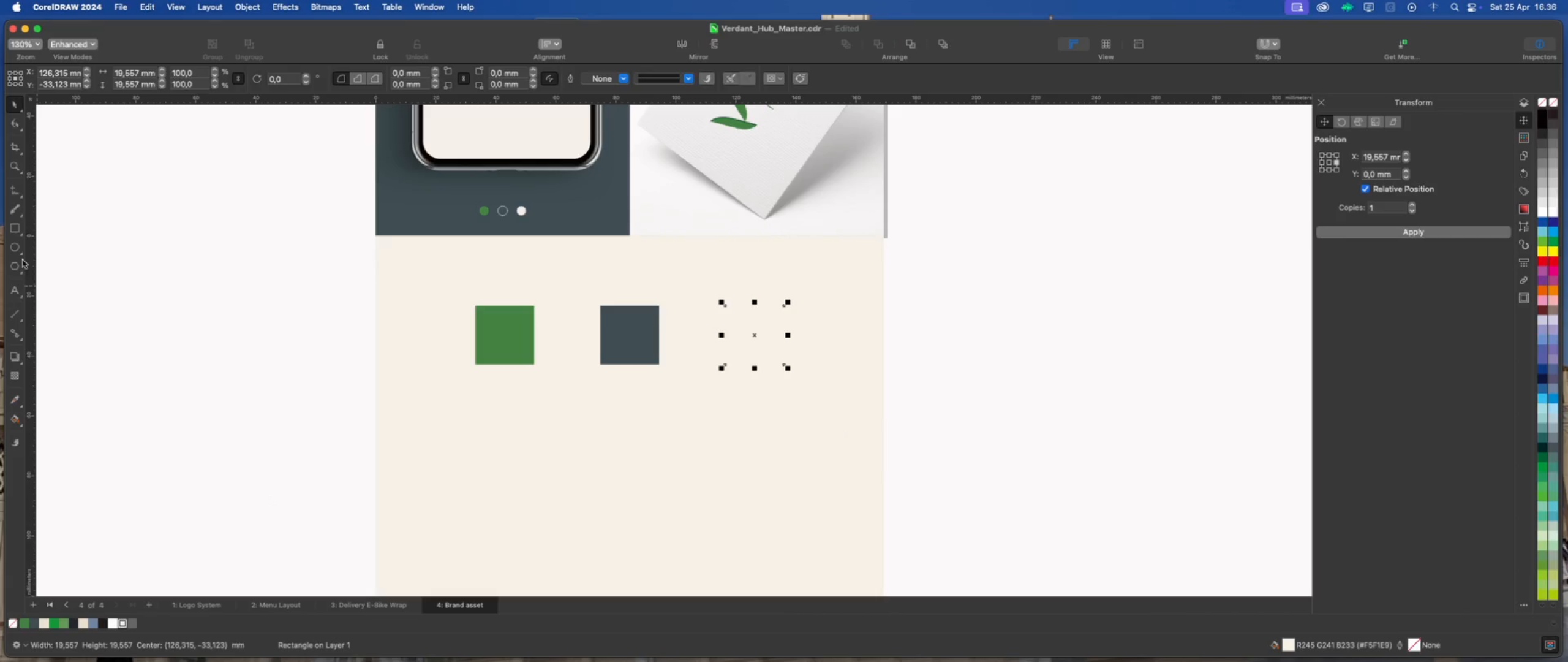 
left_click([13, 359])
 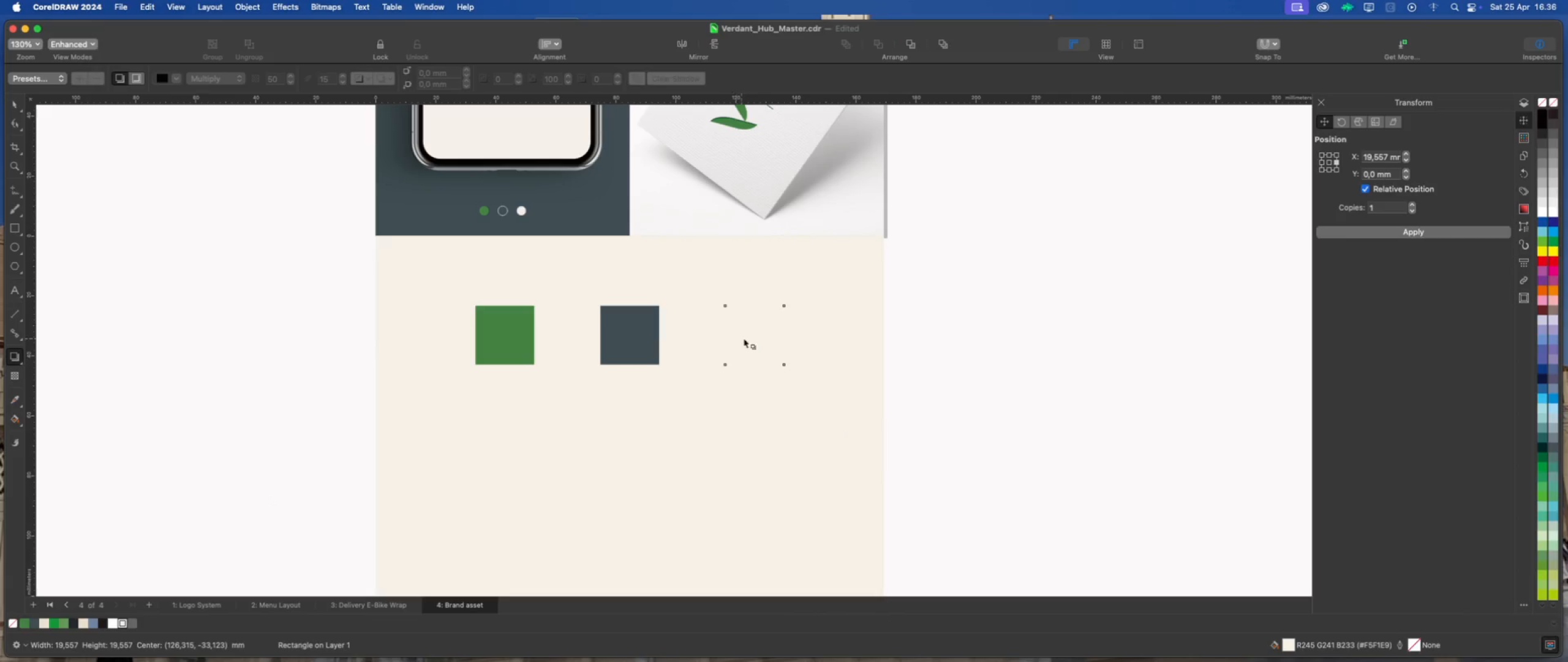 
left_click_drag(start_coordinate=[750, 336], to_coordinate=[725, 372])
 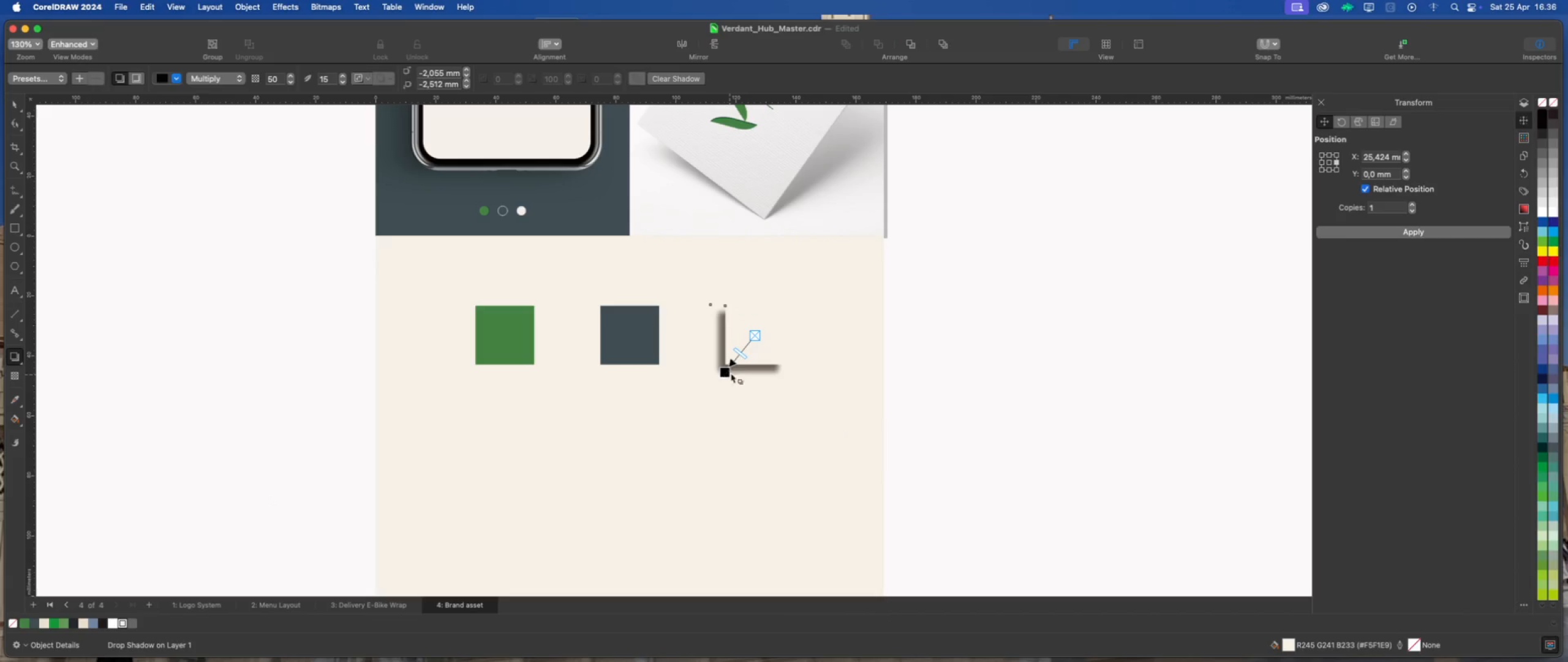 
scroll: coordinate [734, 368], scroll_direction: up, amount: 2.0
 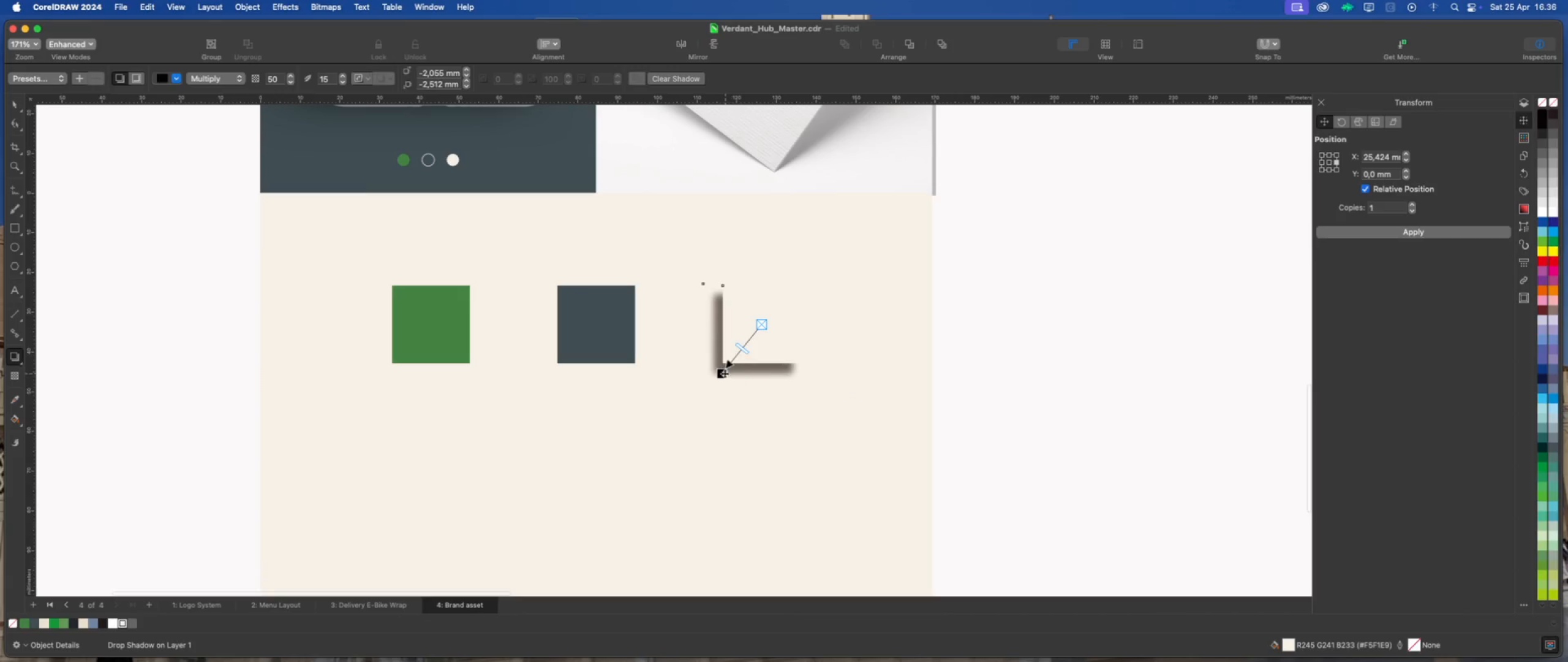 
left_click_drag(start_coordinate=[723, 373], to_coordinate=[726, 370])
 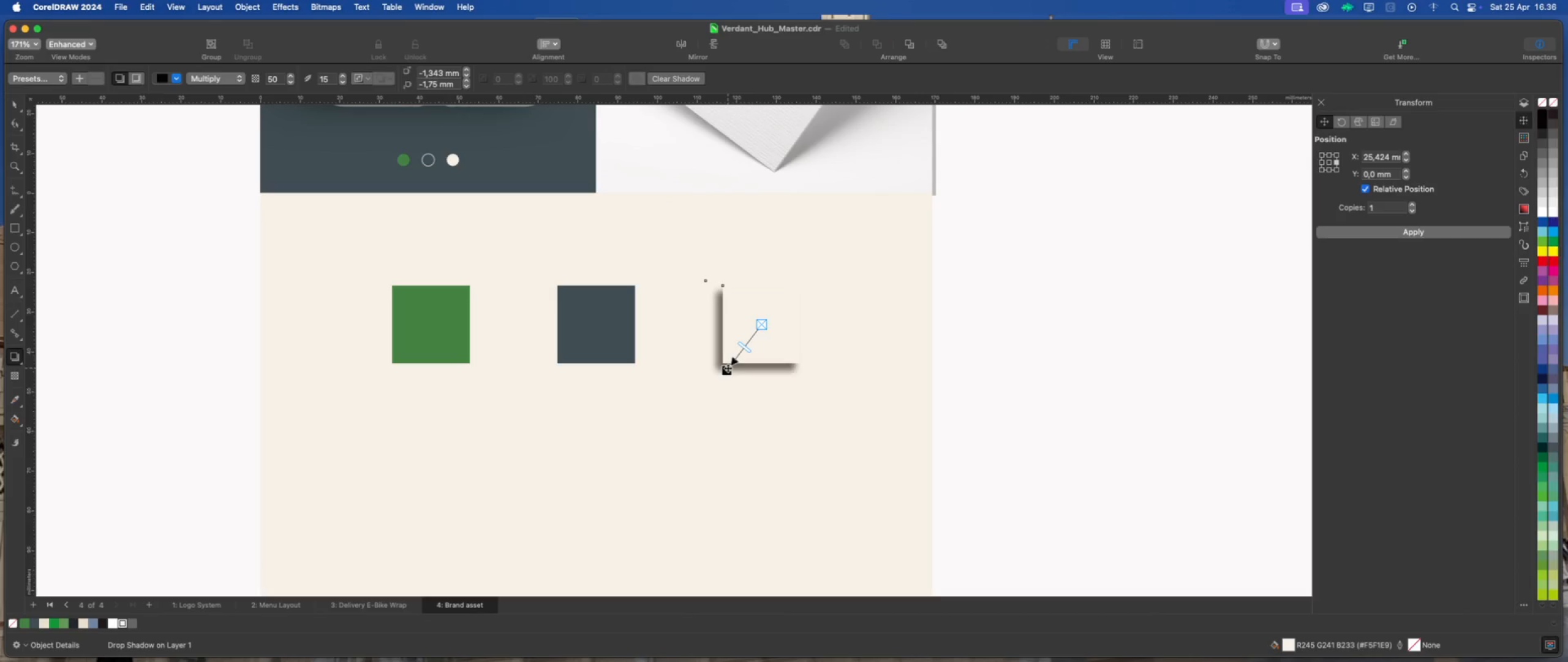 
scroll: coordinate [728, 368], scroll_direction: up, amount: 2.0
 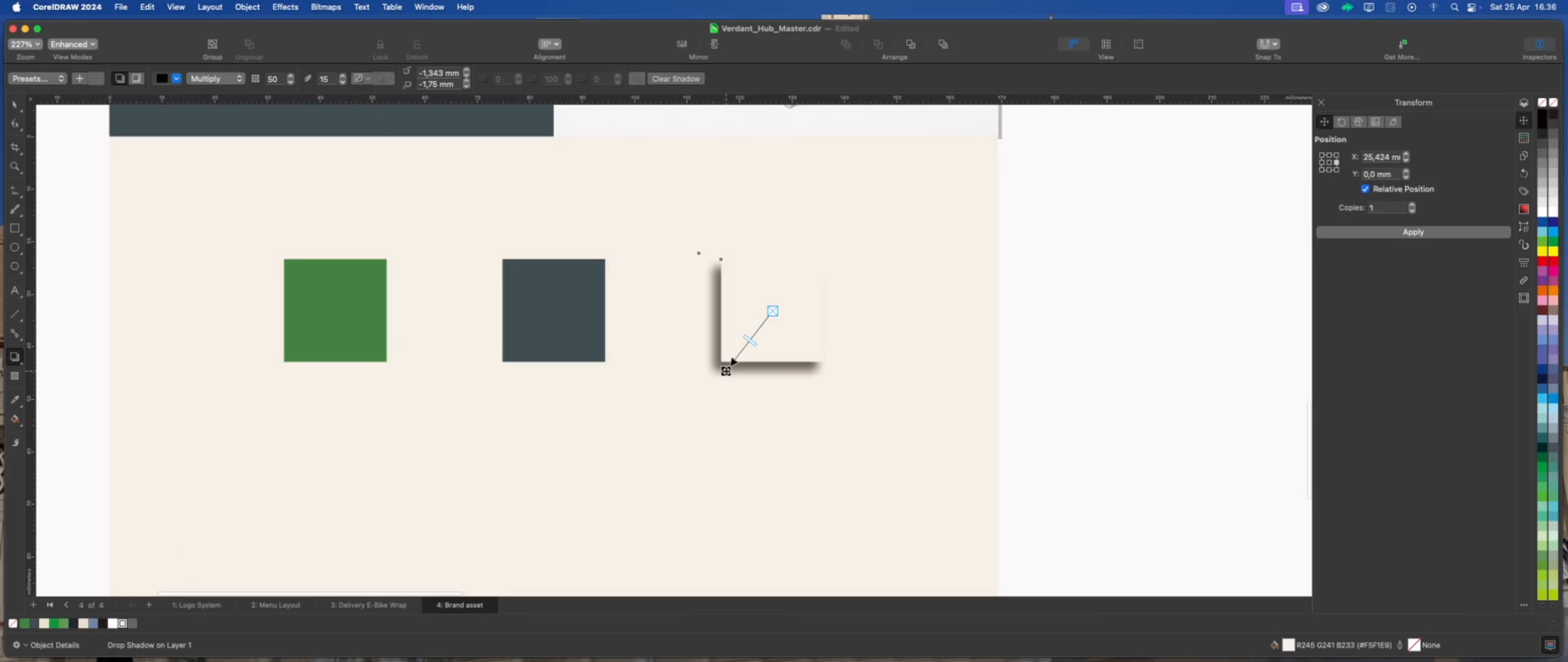 
left_click_drag(start_coordinate=[725, 371], to_coordinate=[724, 368])
 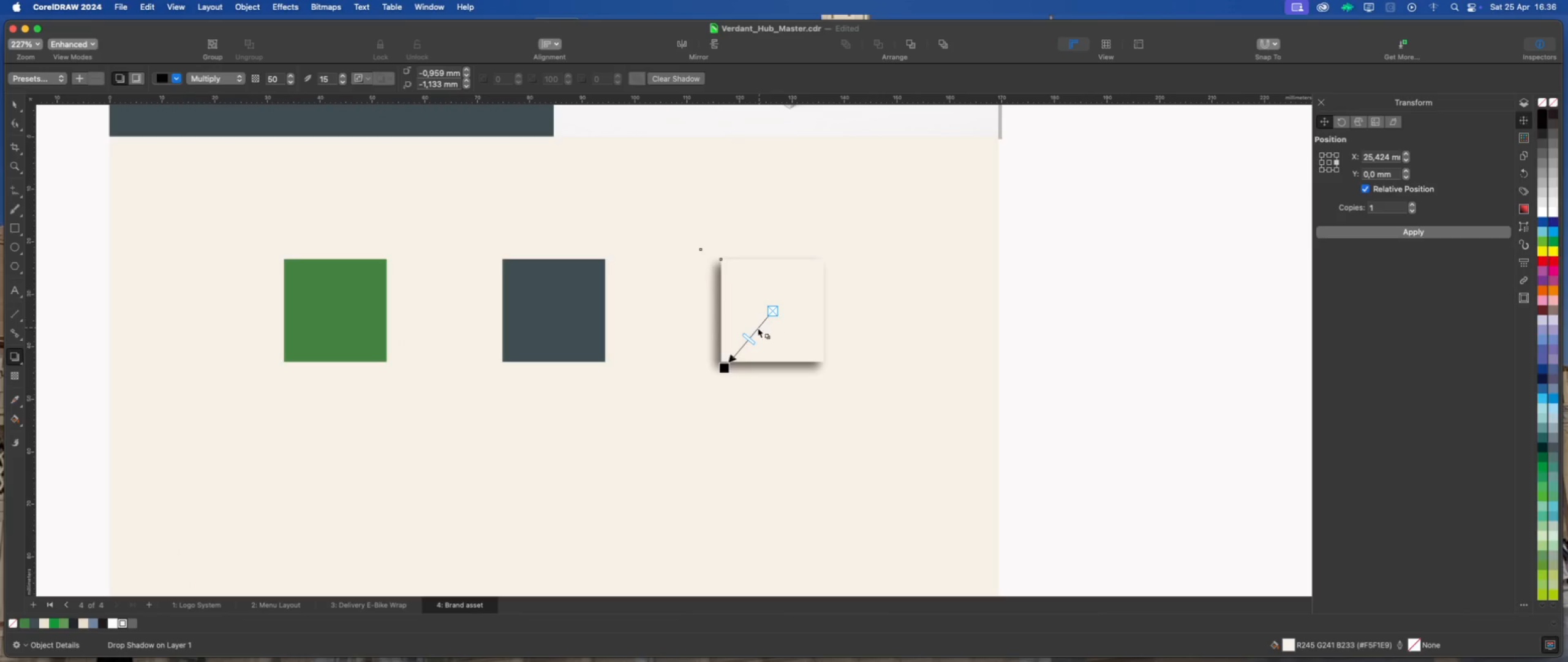 
left_click_drag(start_coordinate=[748, 340], to_coordinate=[753, 332])
 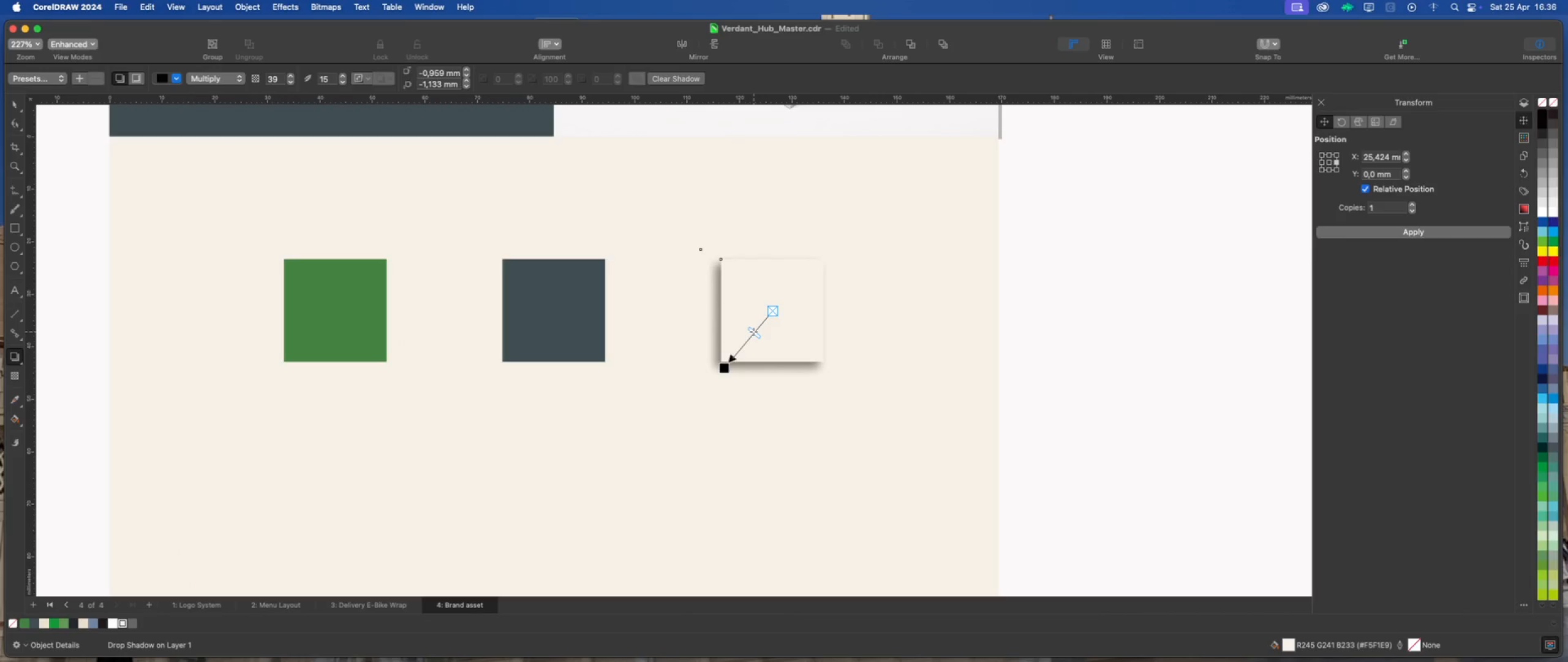 
left_click_drag(start_coordinate=[753, 332], to_coordinate=[757, 327])
 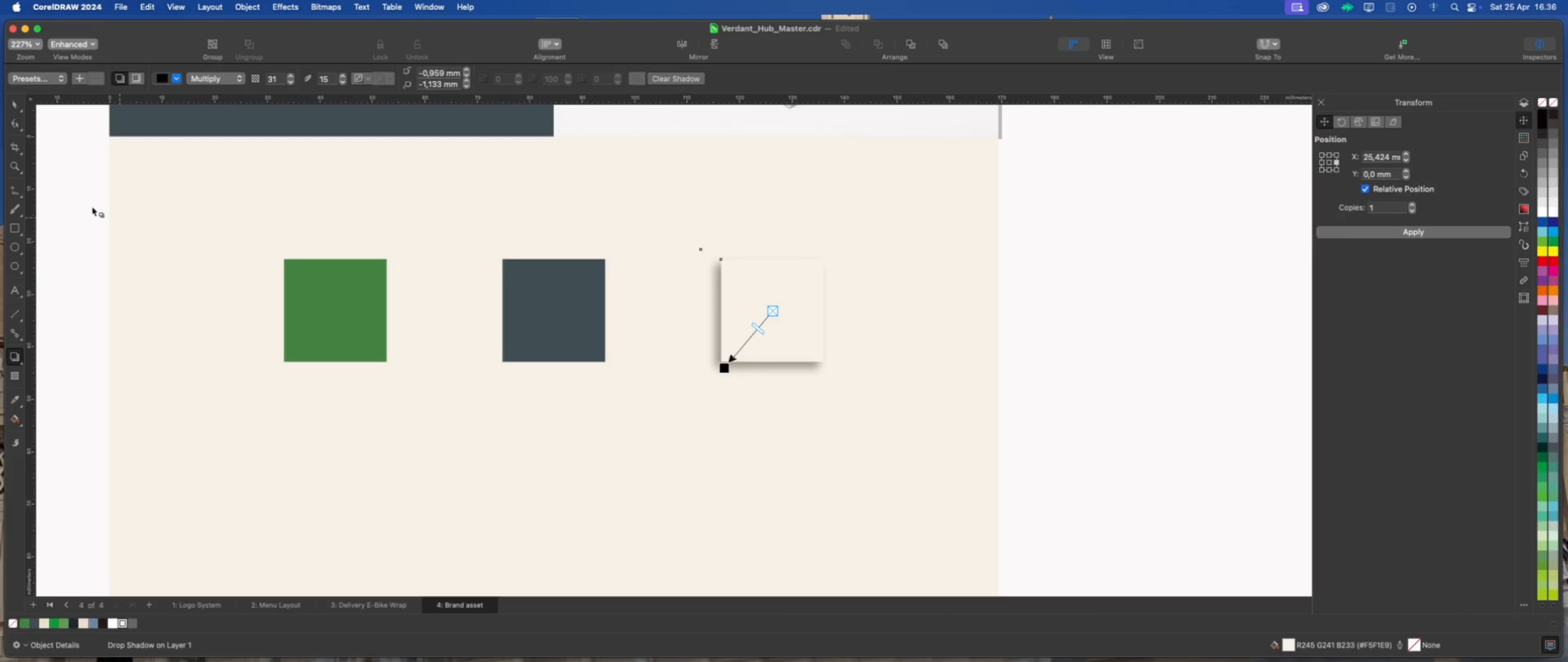 
left_click([13, 103])
 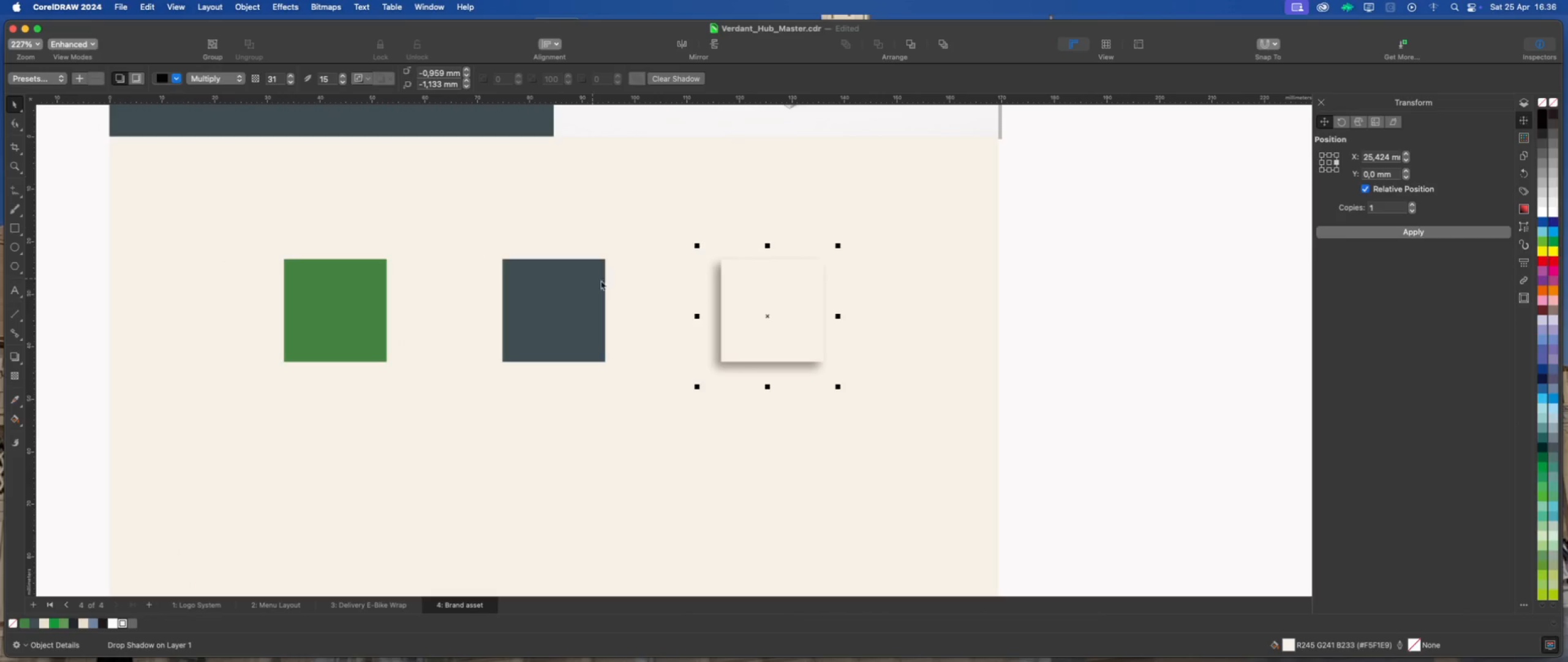 
left_click([953, 331])
 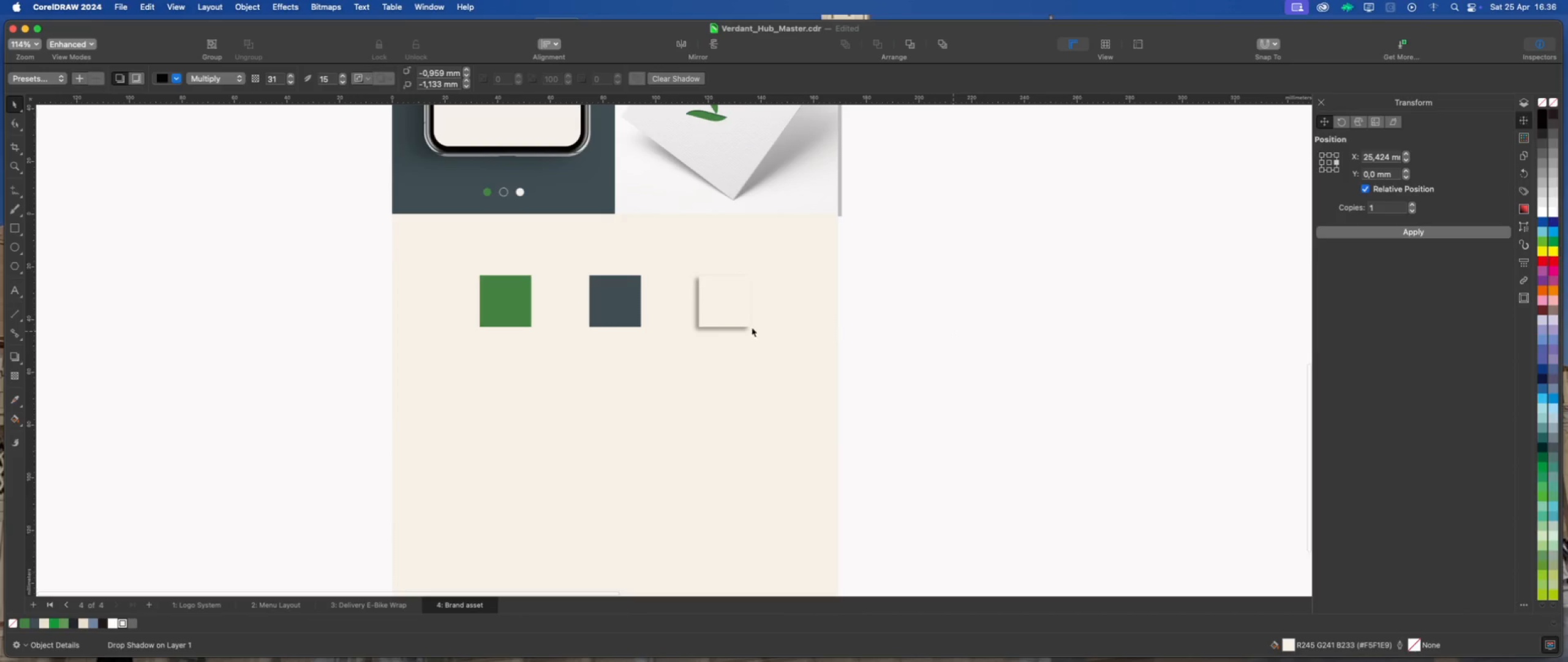 
scroll: coordinate [631, 349], scroll_direction: down, amount: 7.0
 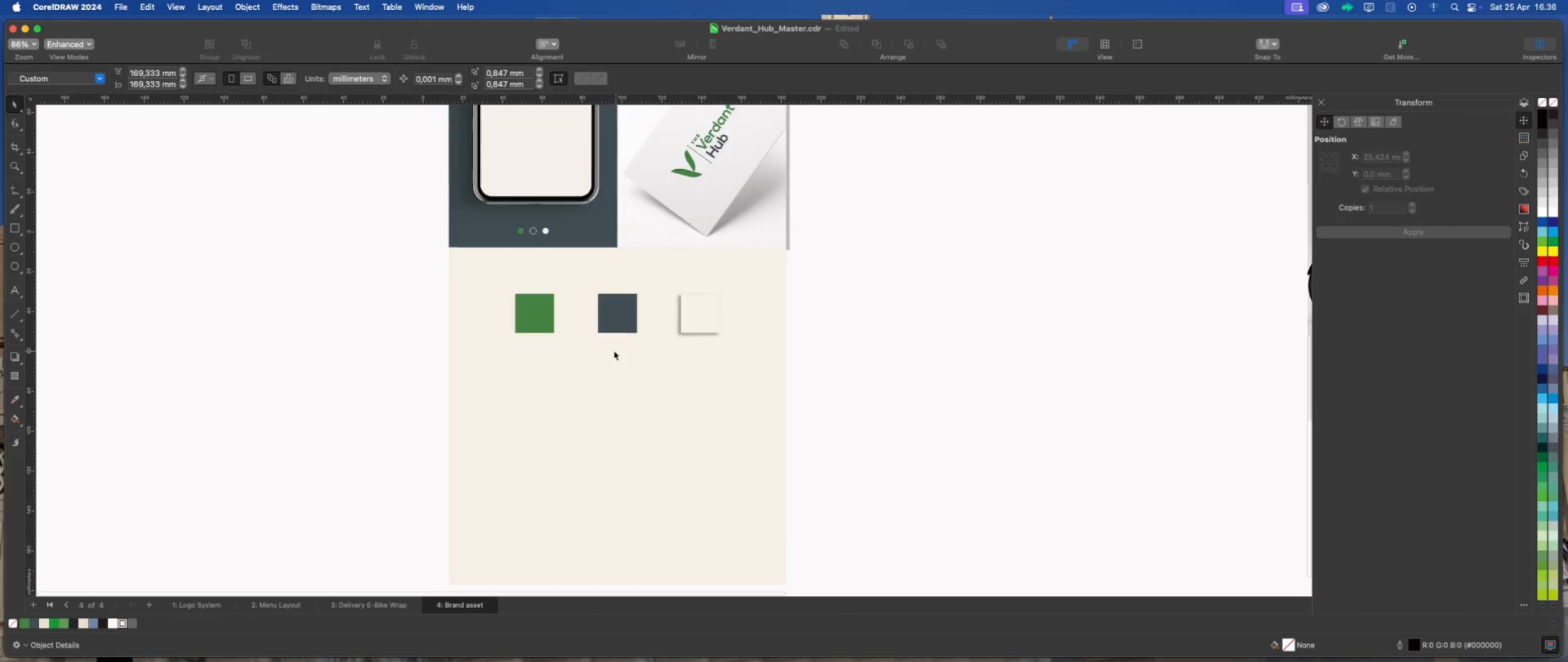 
scroll: coordinate [614, 351], scroll_direction: up, amount: 2.0
 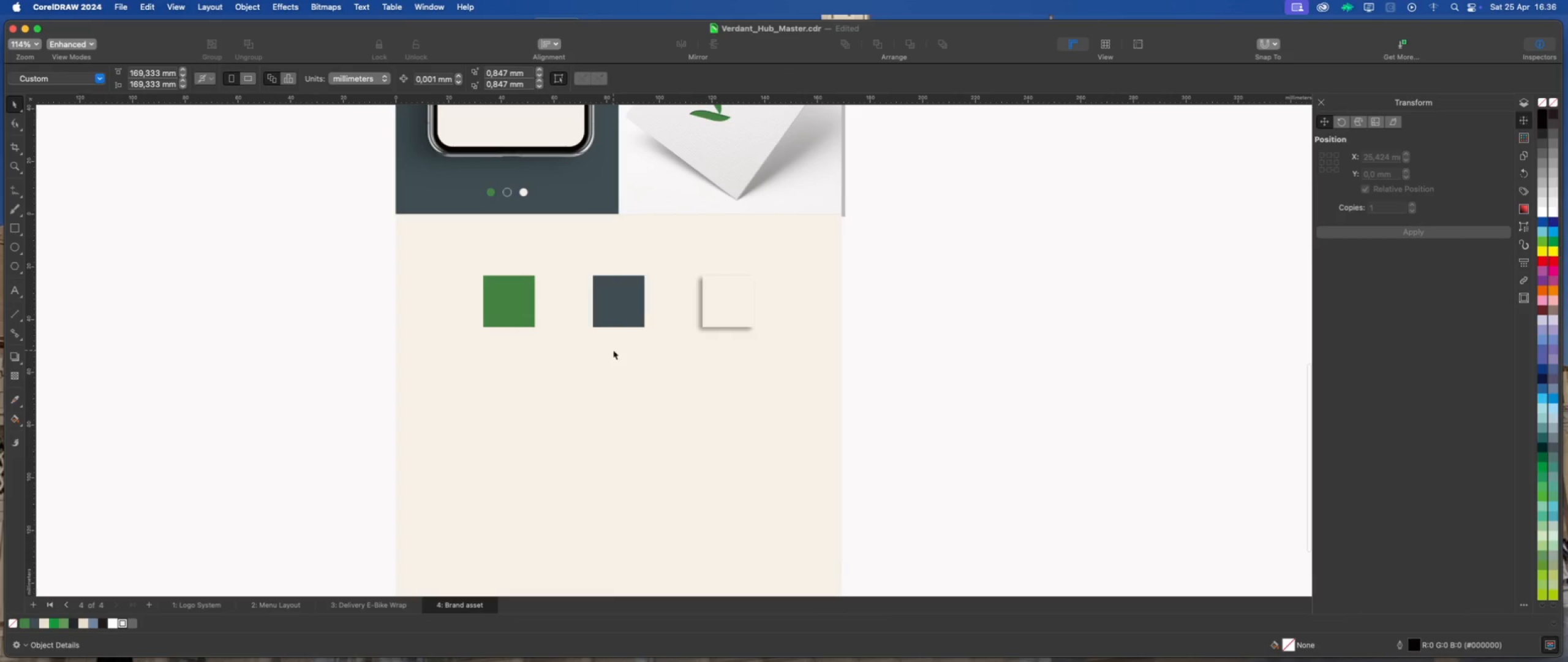 
scroll: coordinate [613, 350], scroll_direction: down, amount: 5.0
 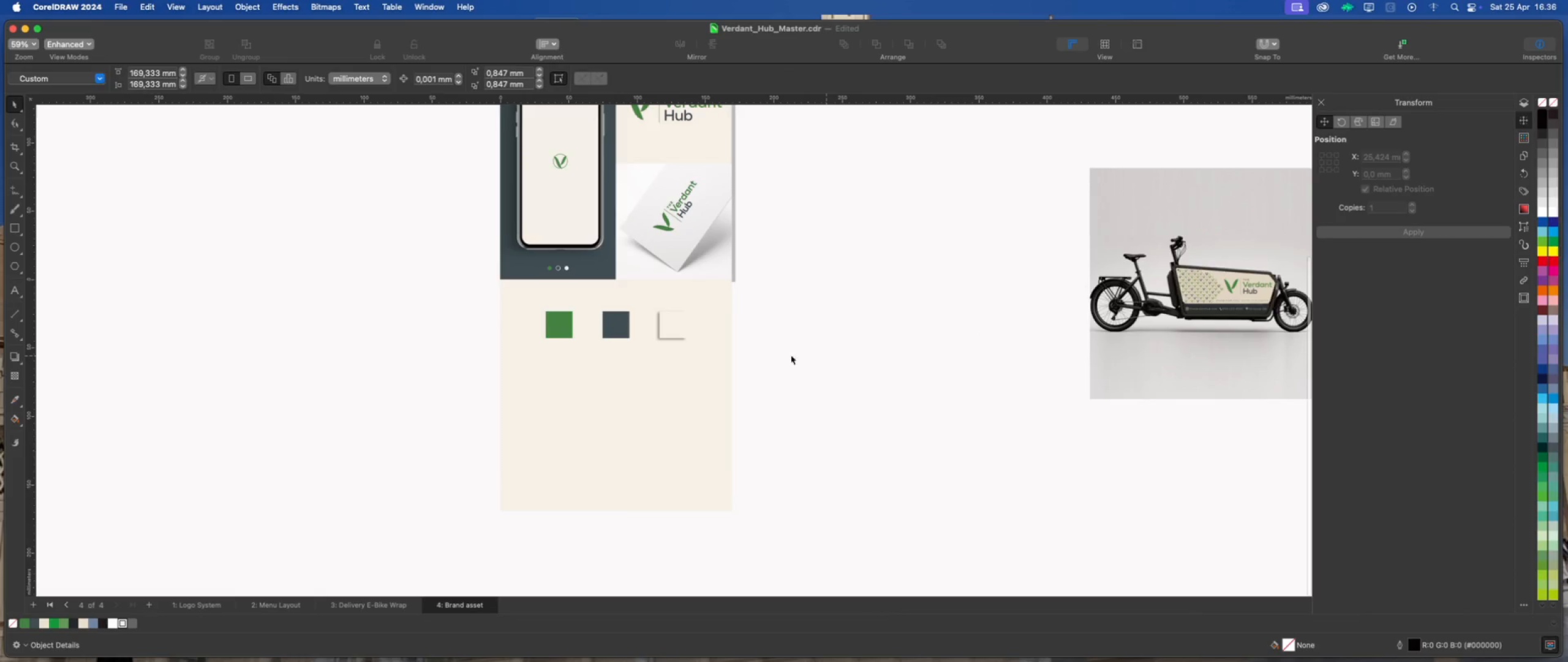 
scroll: coordinate [522, 349], scroll_direction: up, amount: 5.0
 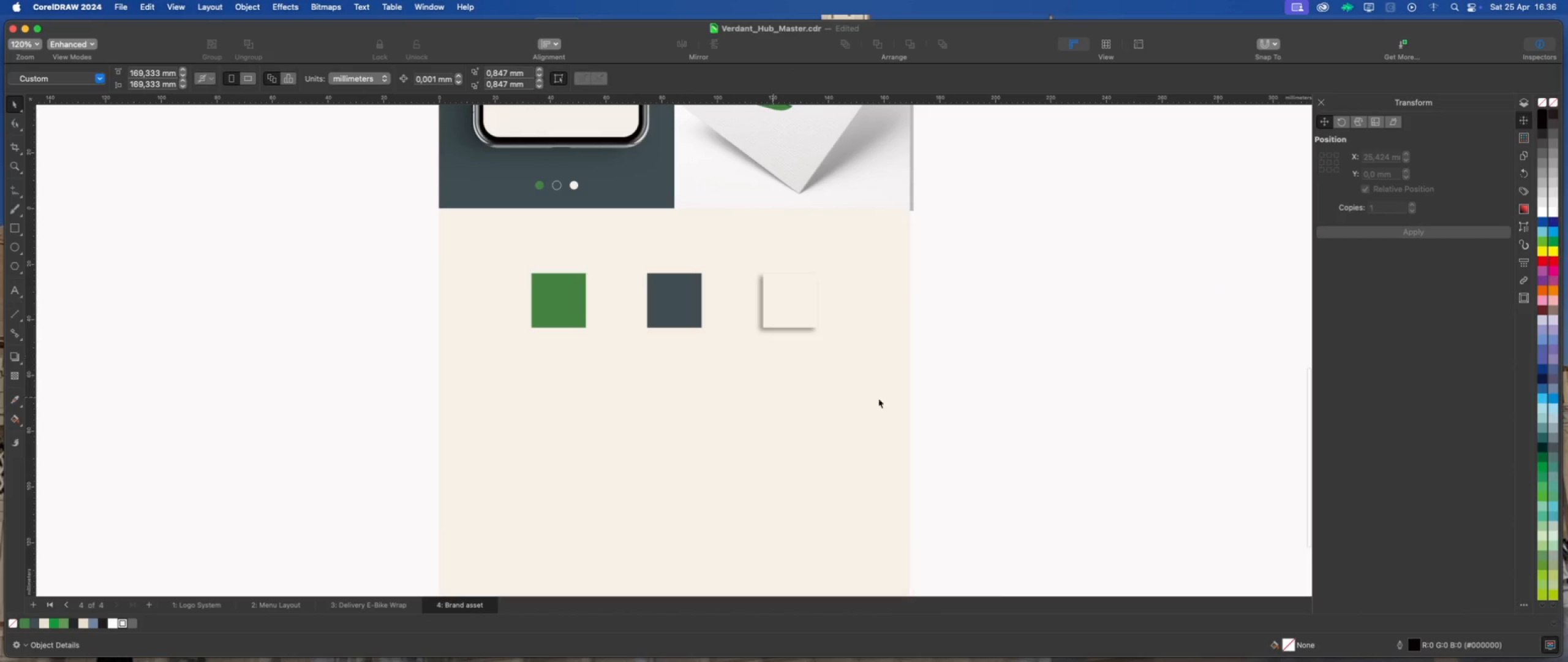 
left_click([1011, 392])
 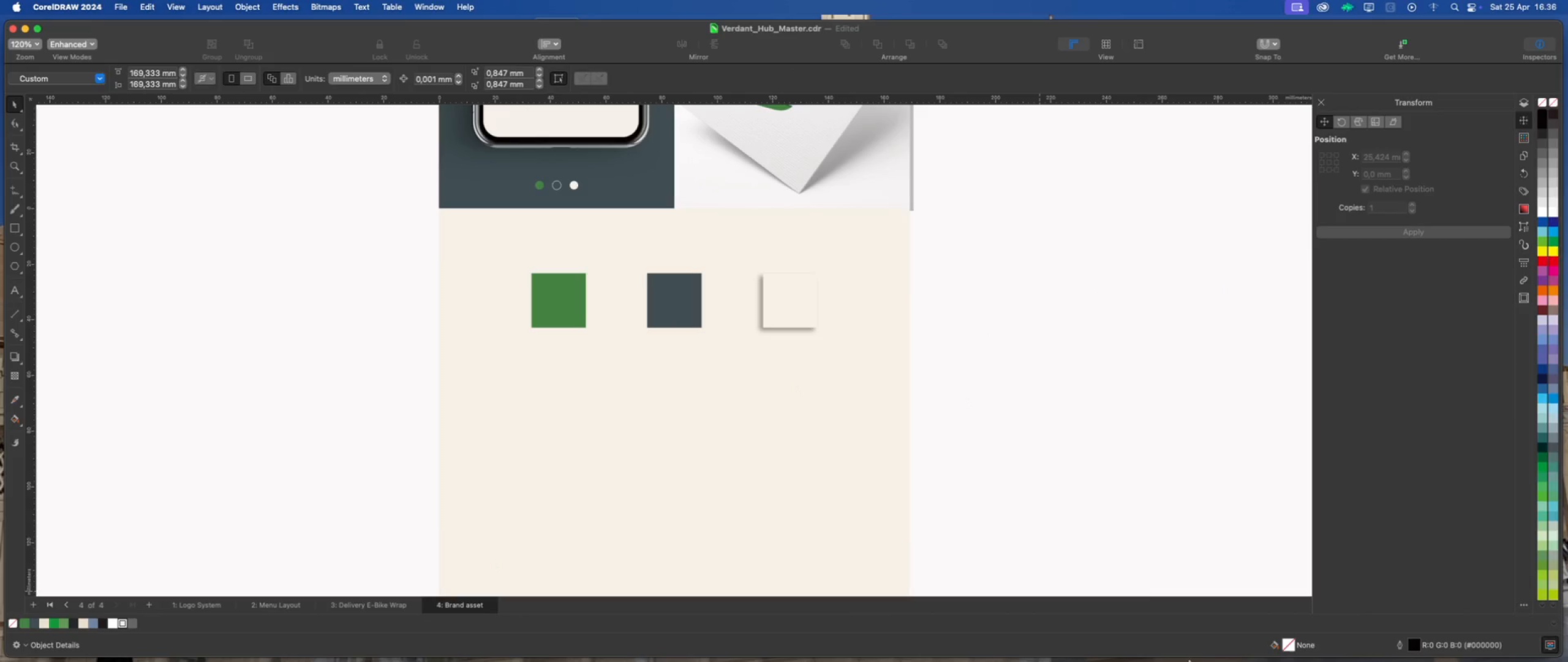 
left_click([1192, 645])